 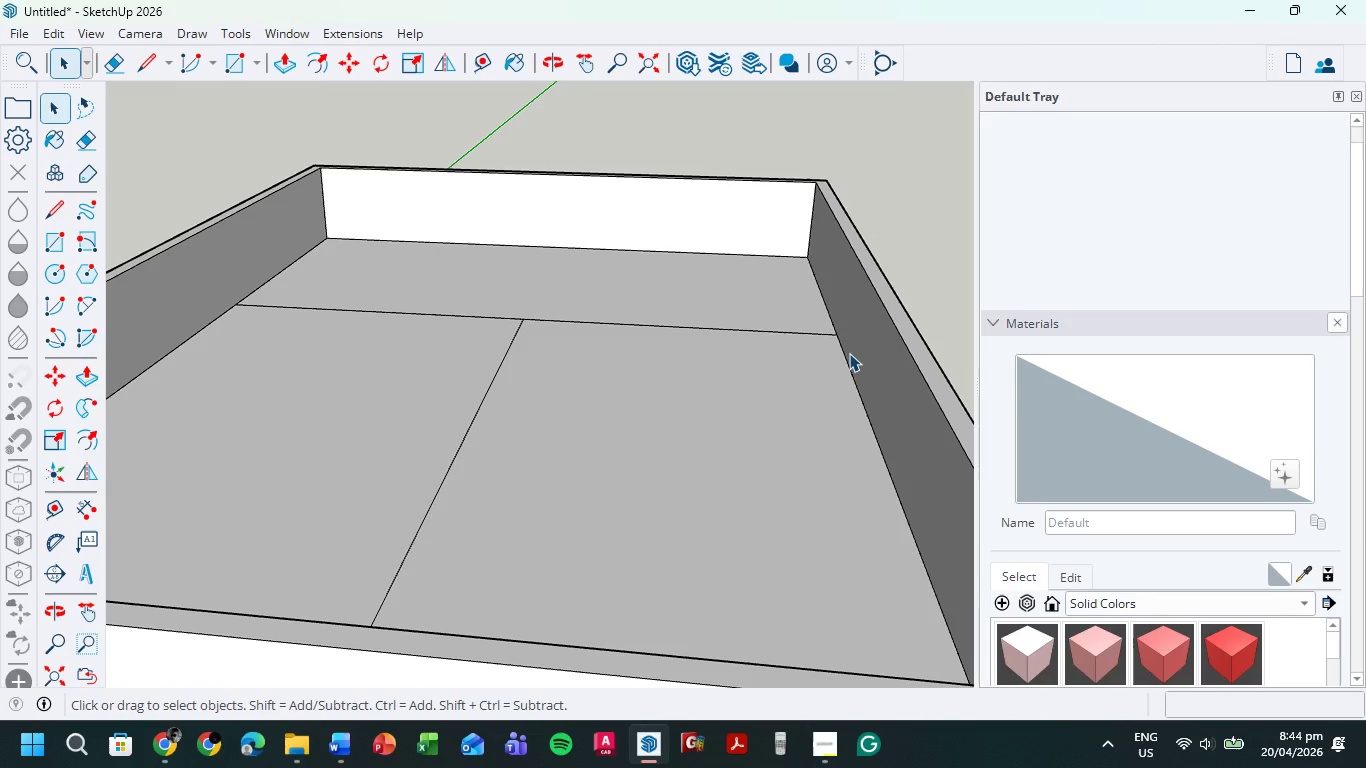 
hold_key(key=ShiftLeft, duration=0.7)
 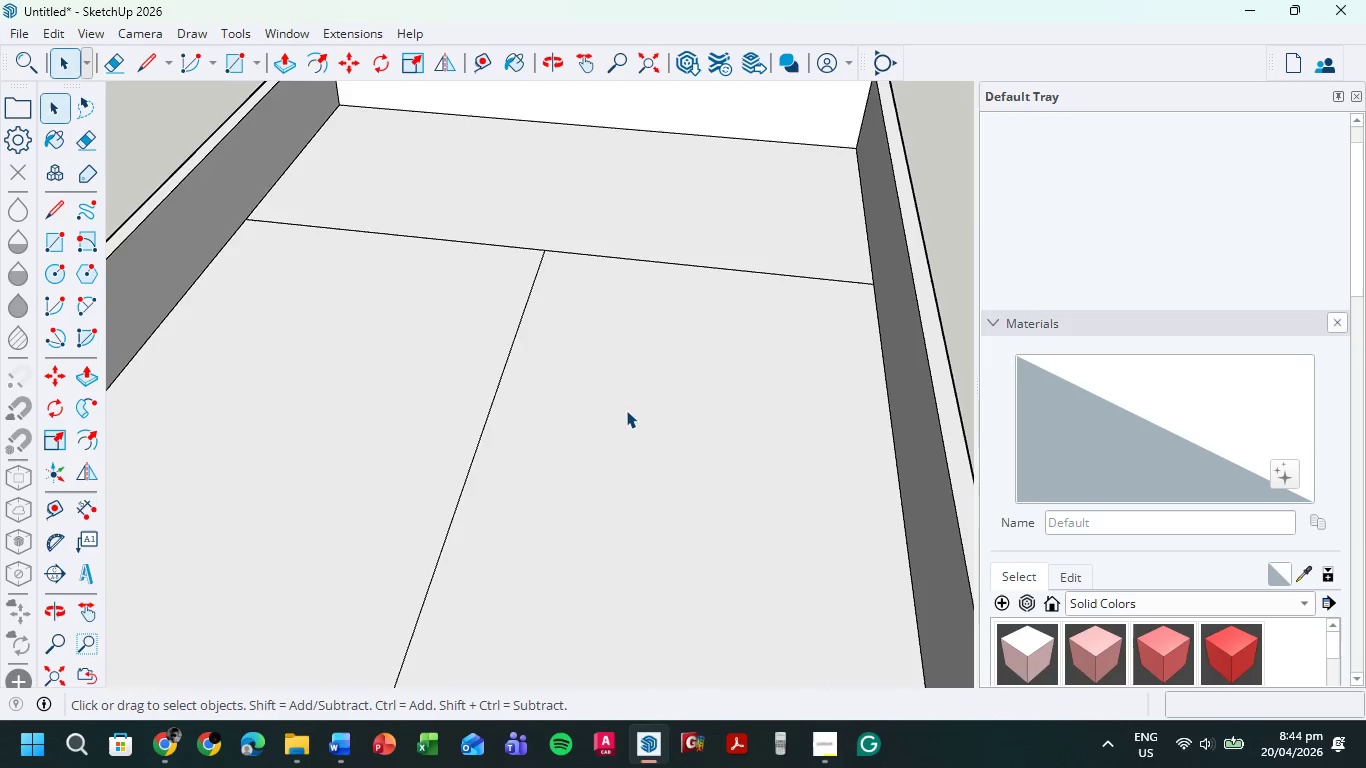 
scroll: coordinate [641, 388], scroll_direction: down, amount: 4.0
 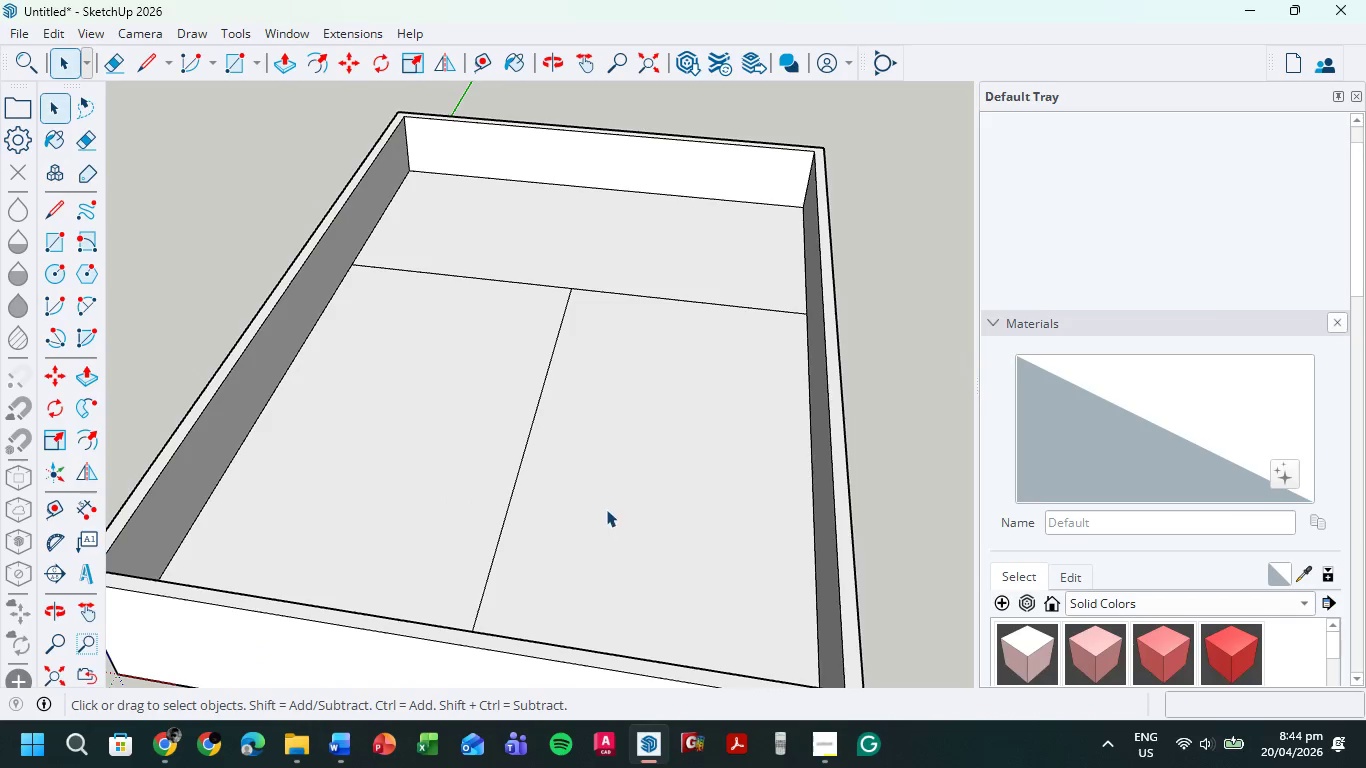 
hold_key(key=ShiftLeft, duration=0.7)
 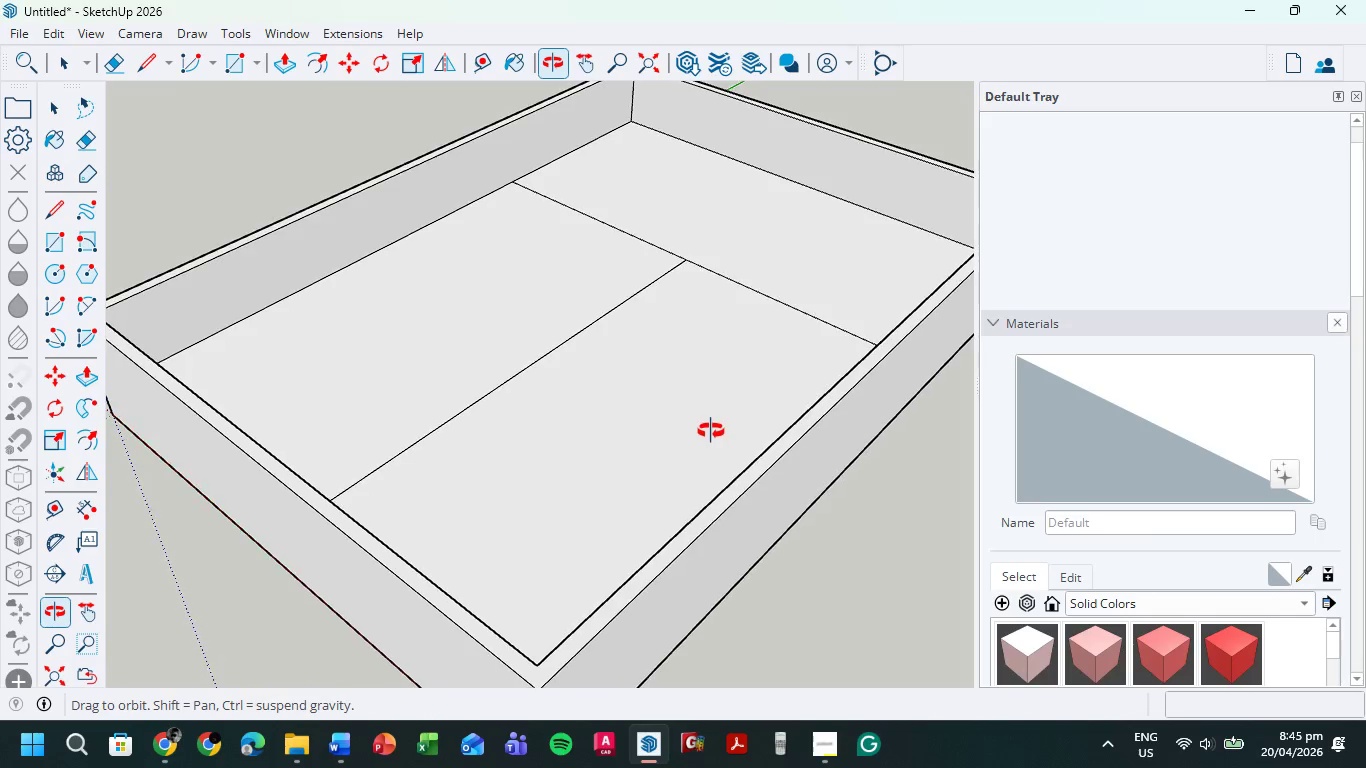 
wait(54.75)
 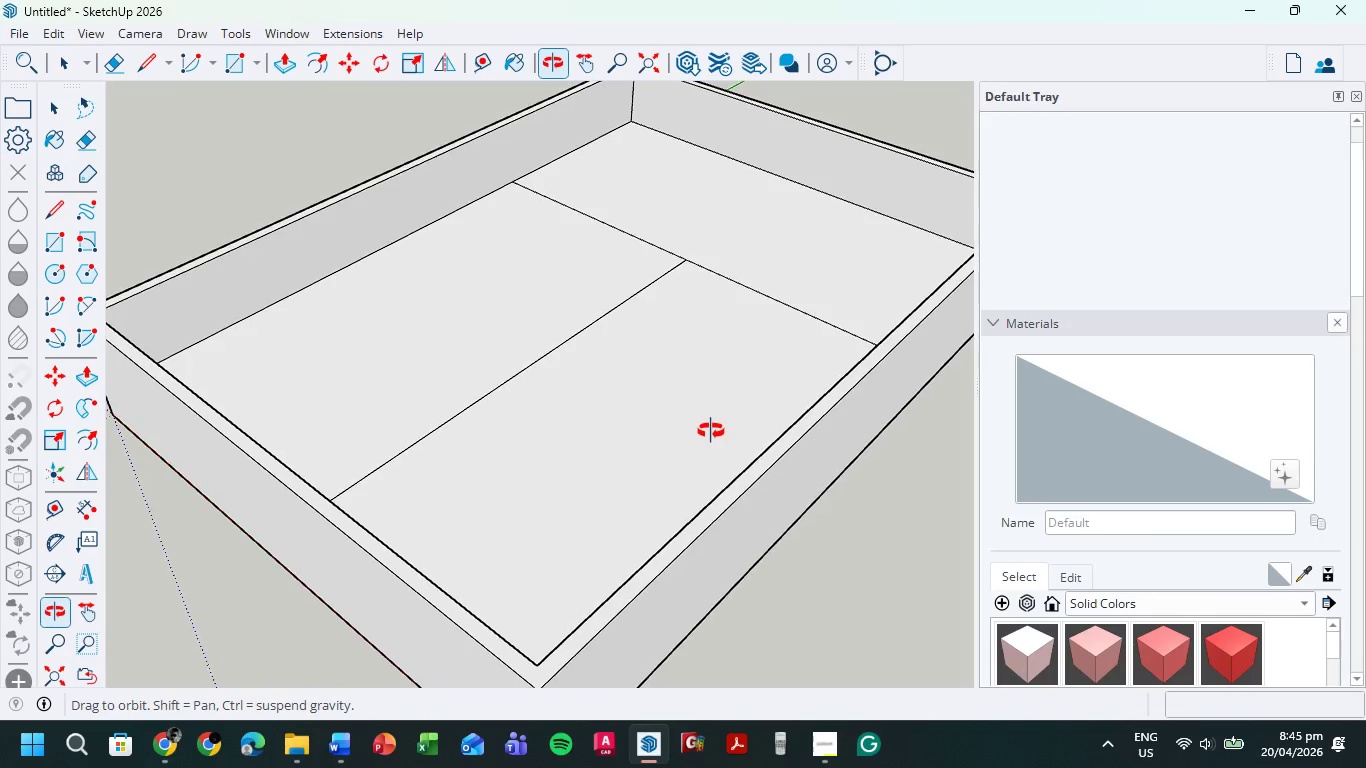 
hold_key(key=ShiftLeft, duration=0.36)
 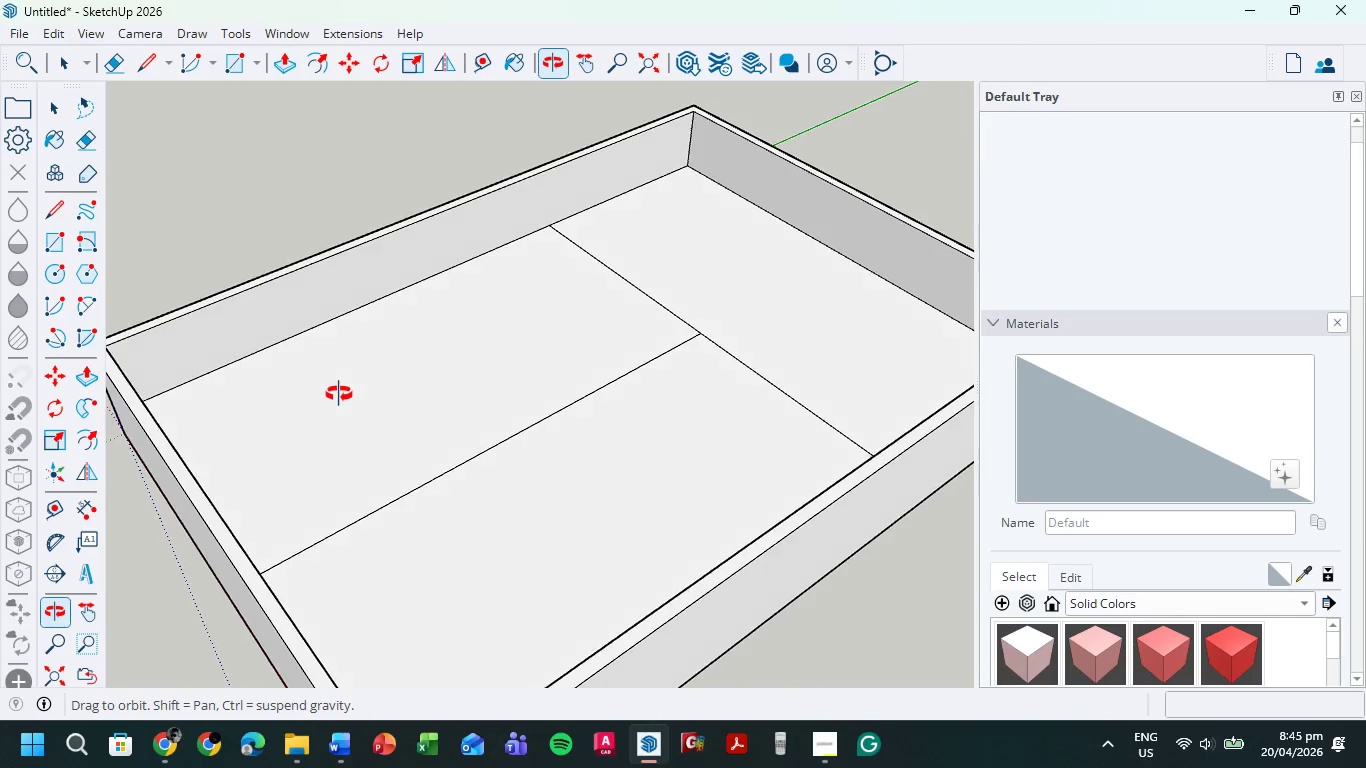 
hold_key(key=ShiftLeft, duration=0.45)
 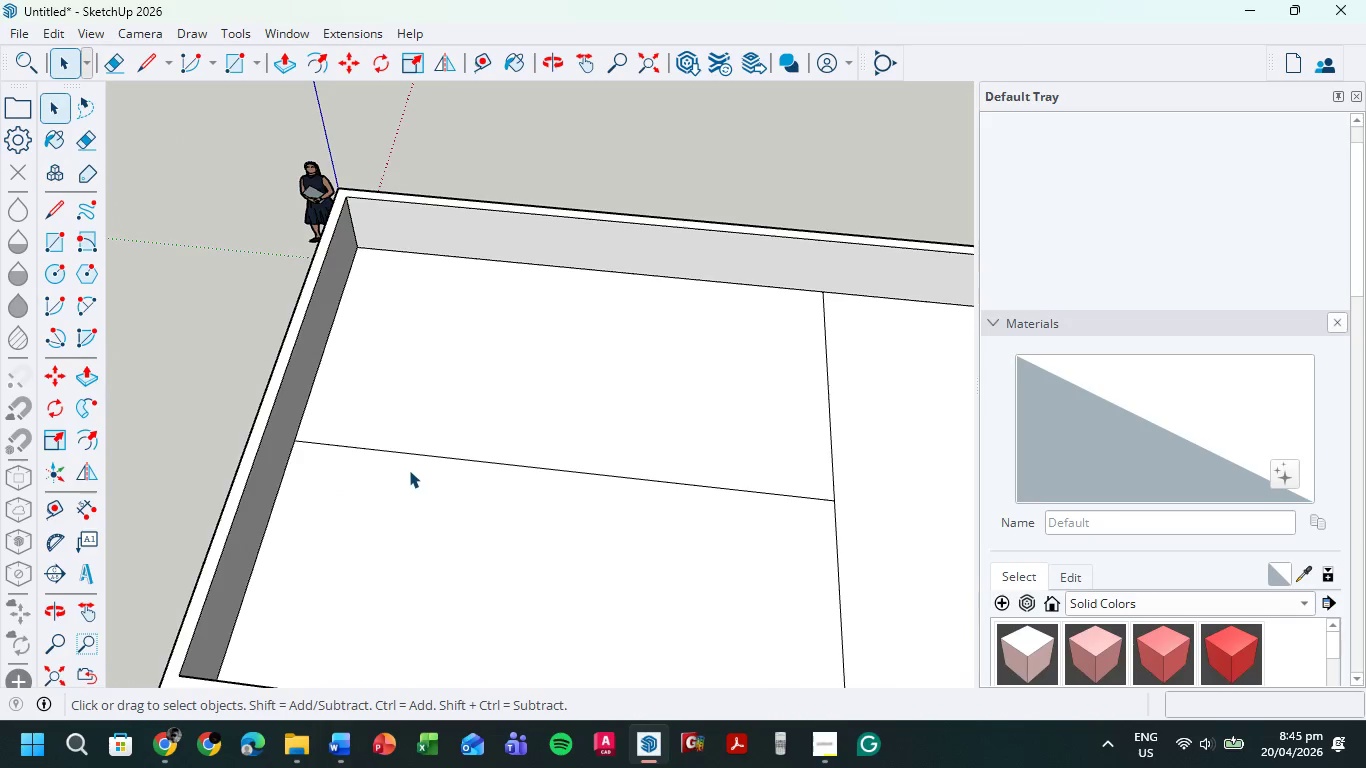 
wait(8.19)
 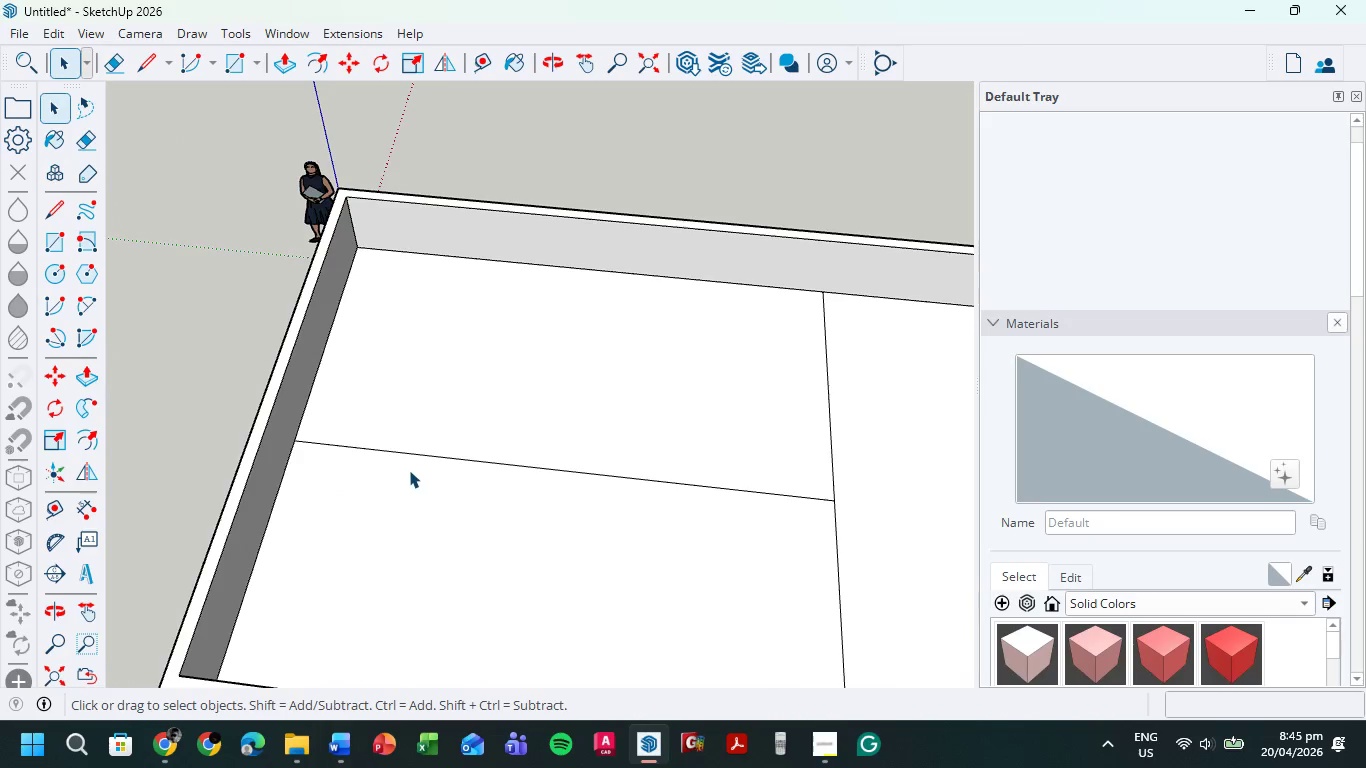 
scroll: coordinate [330, 275], scroll_direction: up, amount: 6.0
 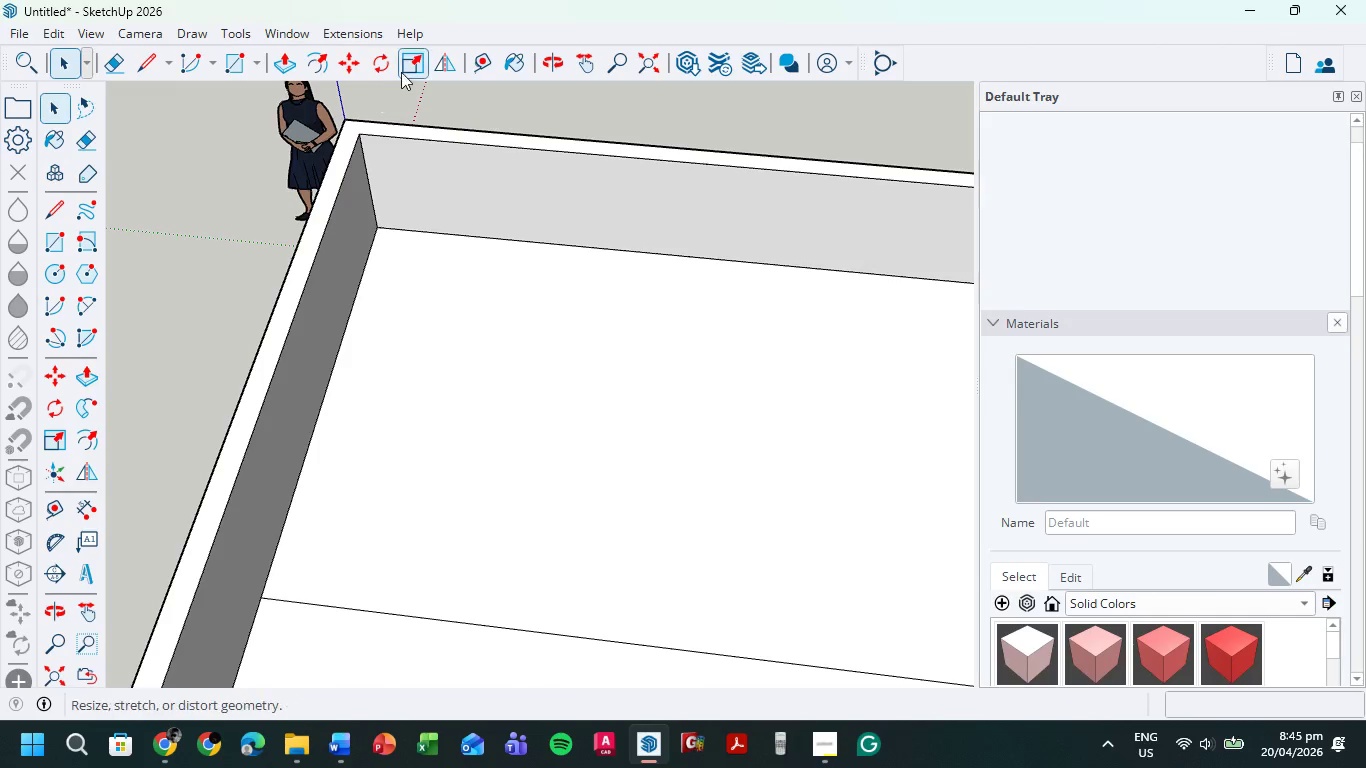 
left_click([408, 66])
 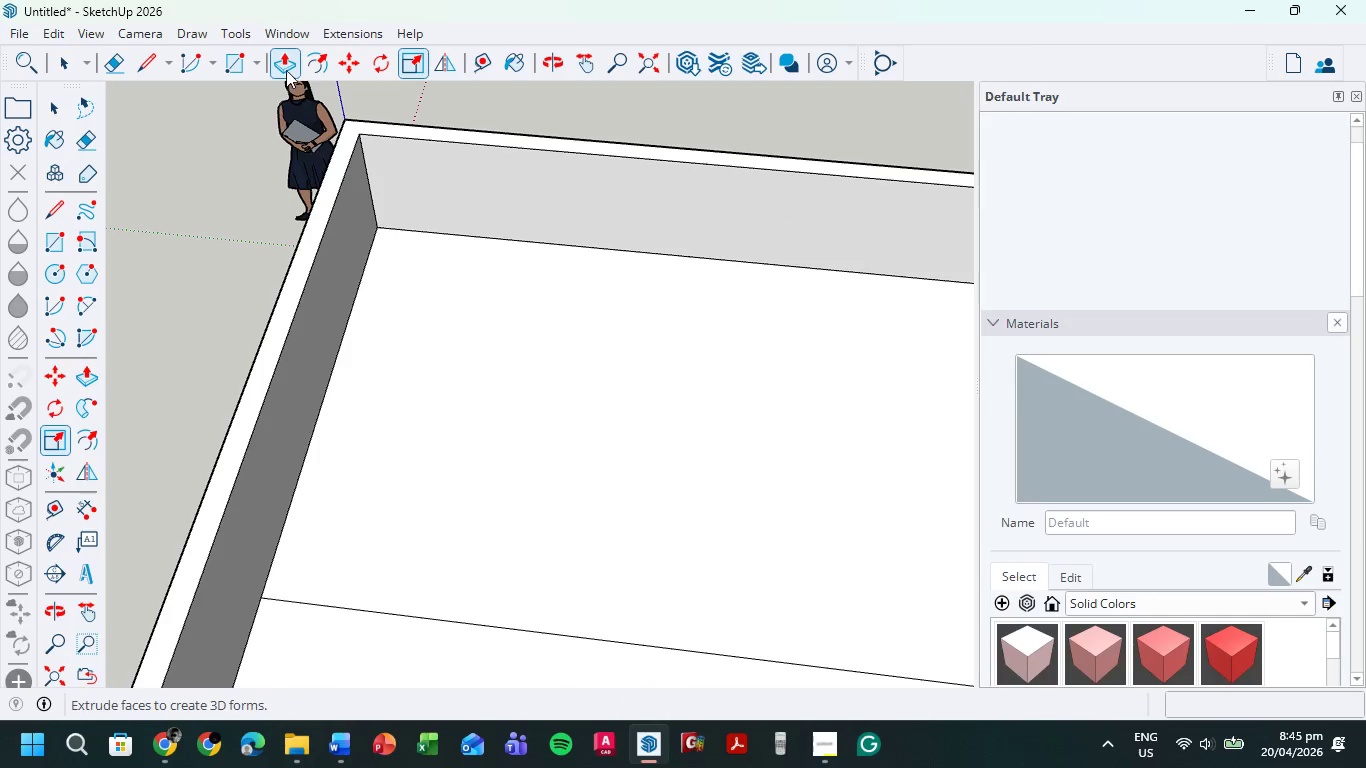 
left_click([233, 65])
 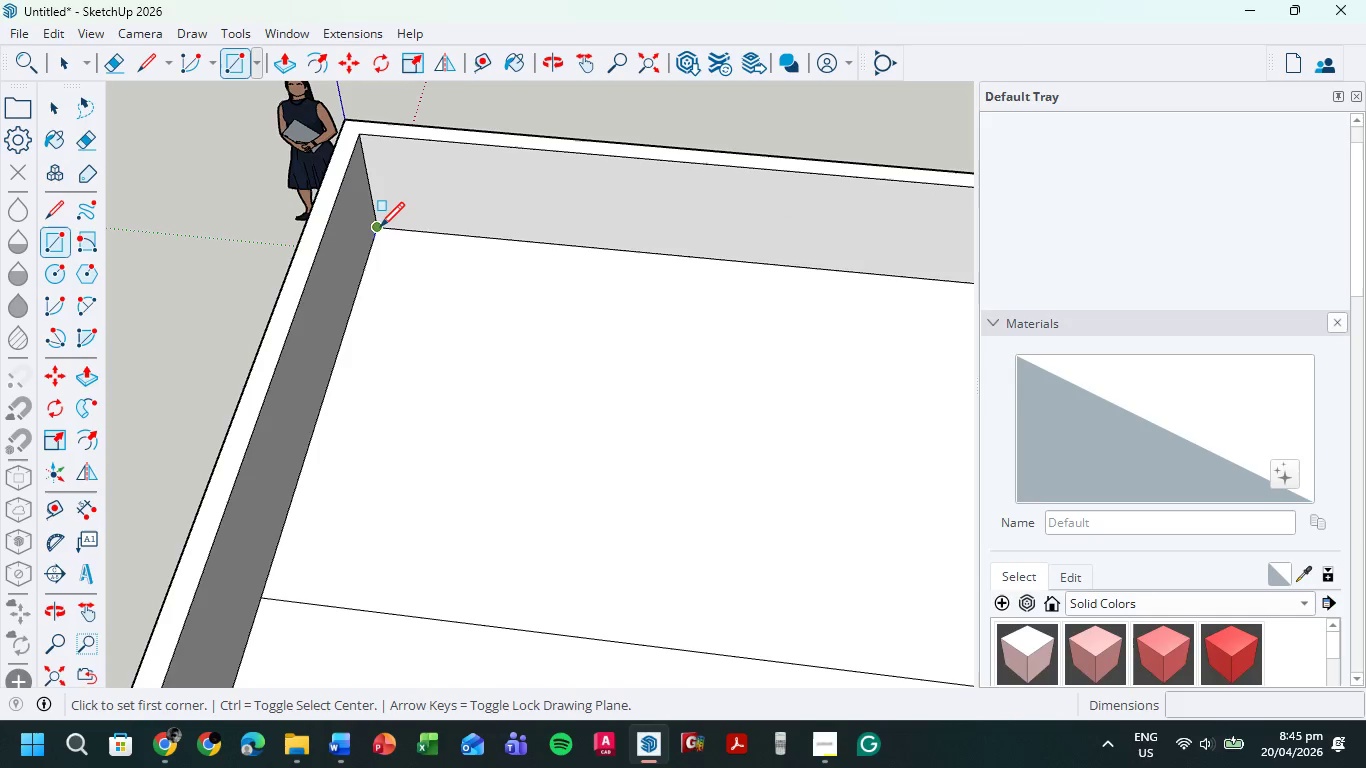 
left_click([378, 229])
 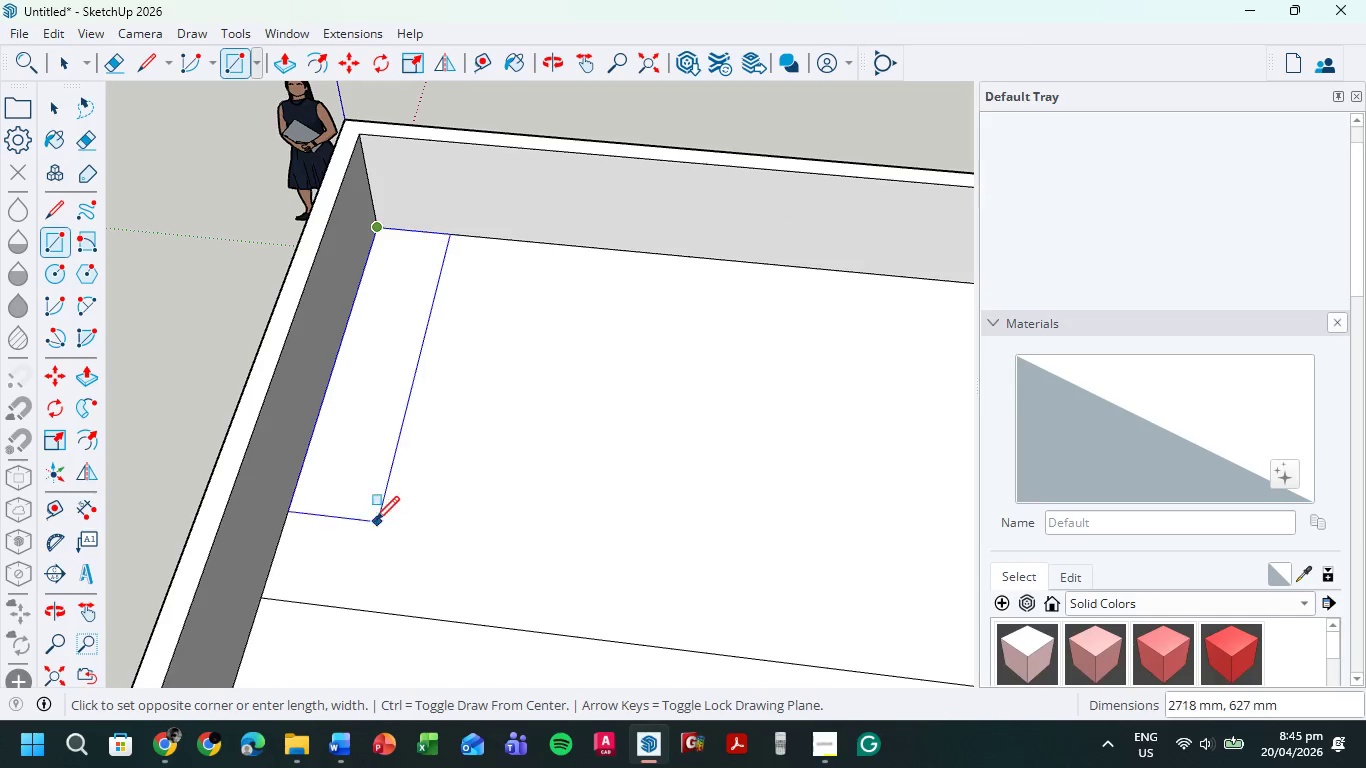 
mouse_move([300, 606])
 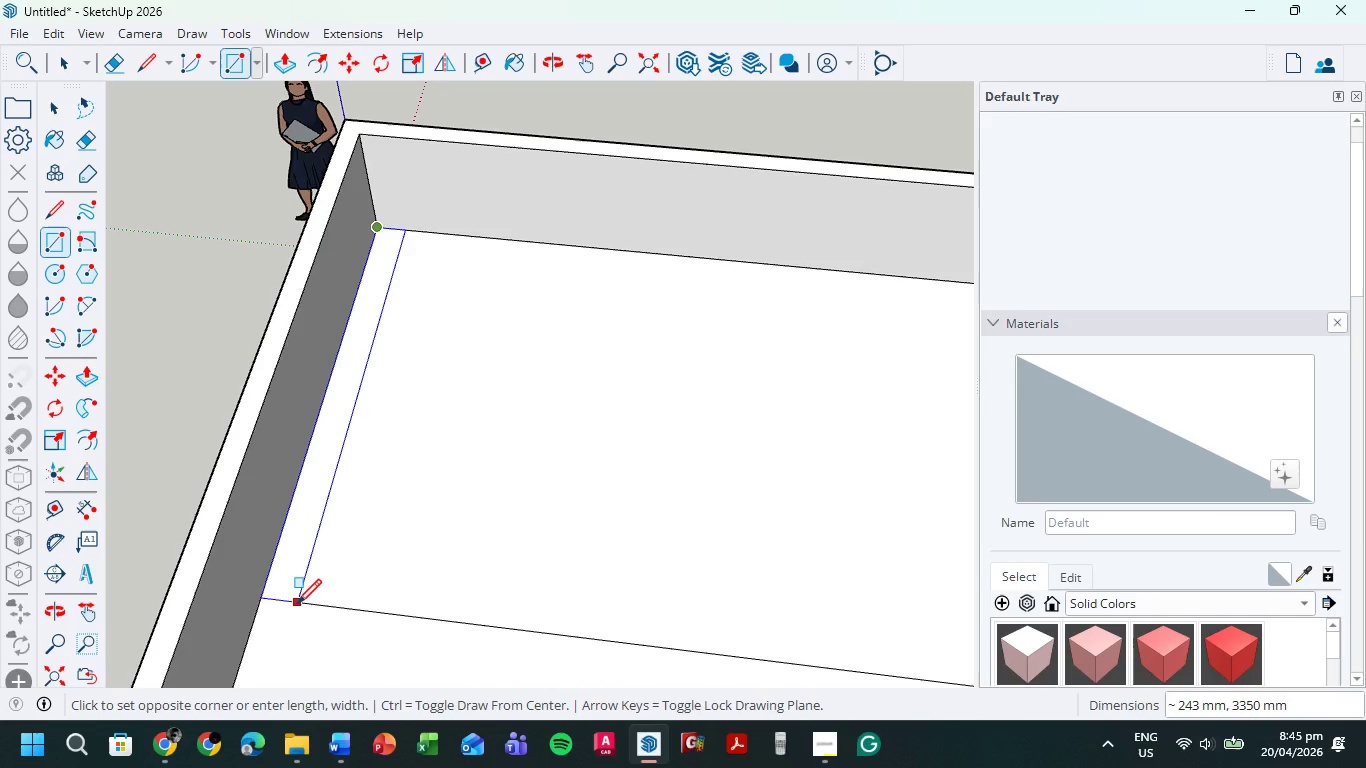 
wait(7.61)
 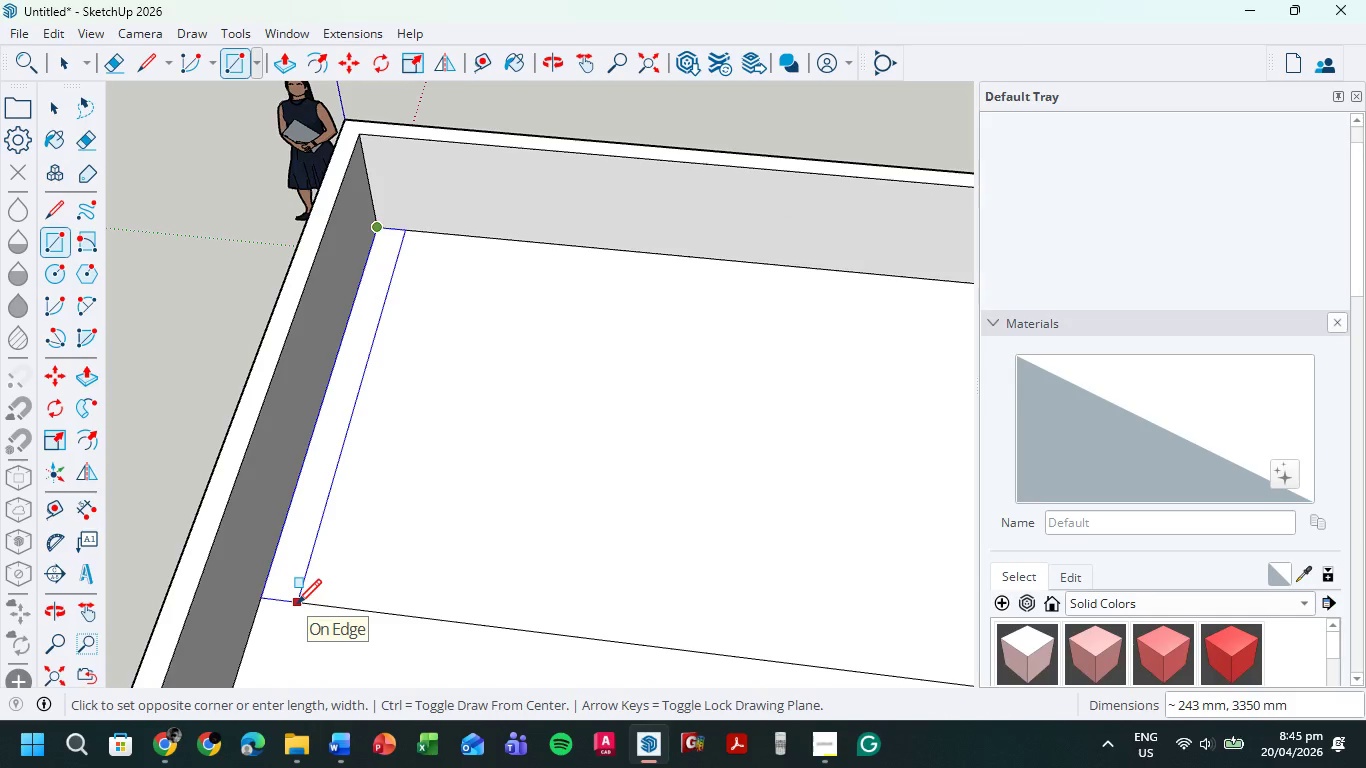 
key(Numpad1)
 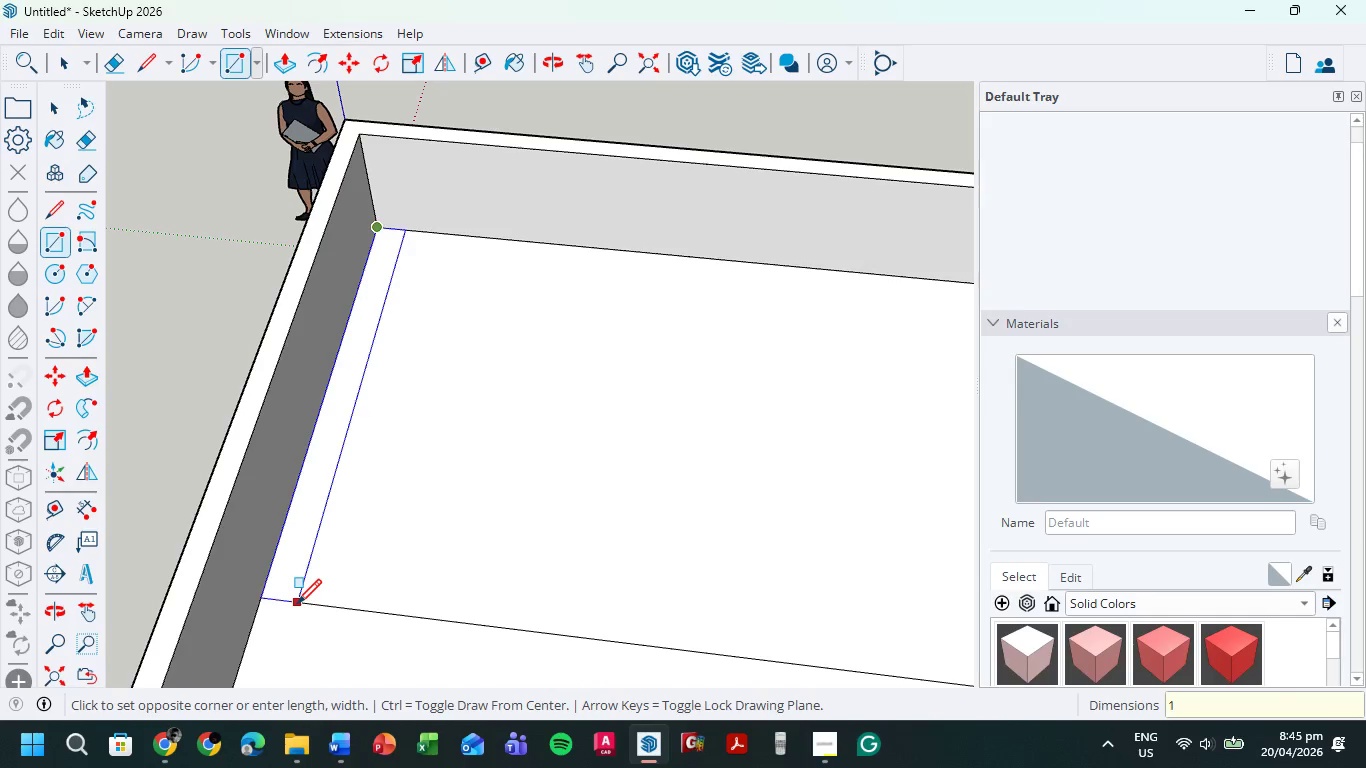 
key(Backspace)
 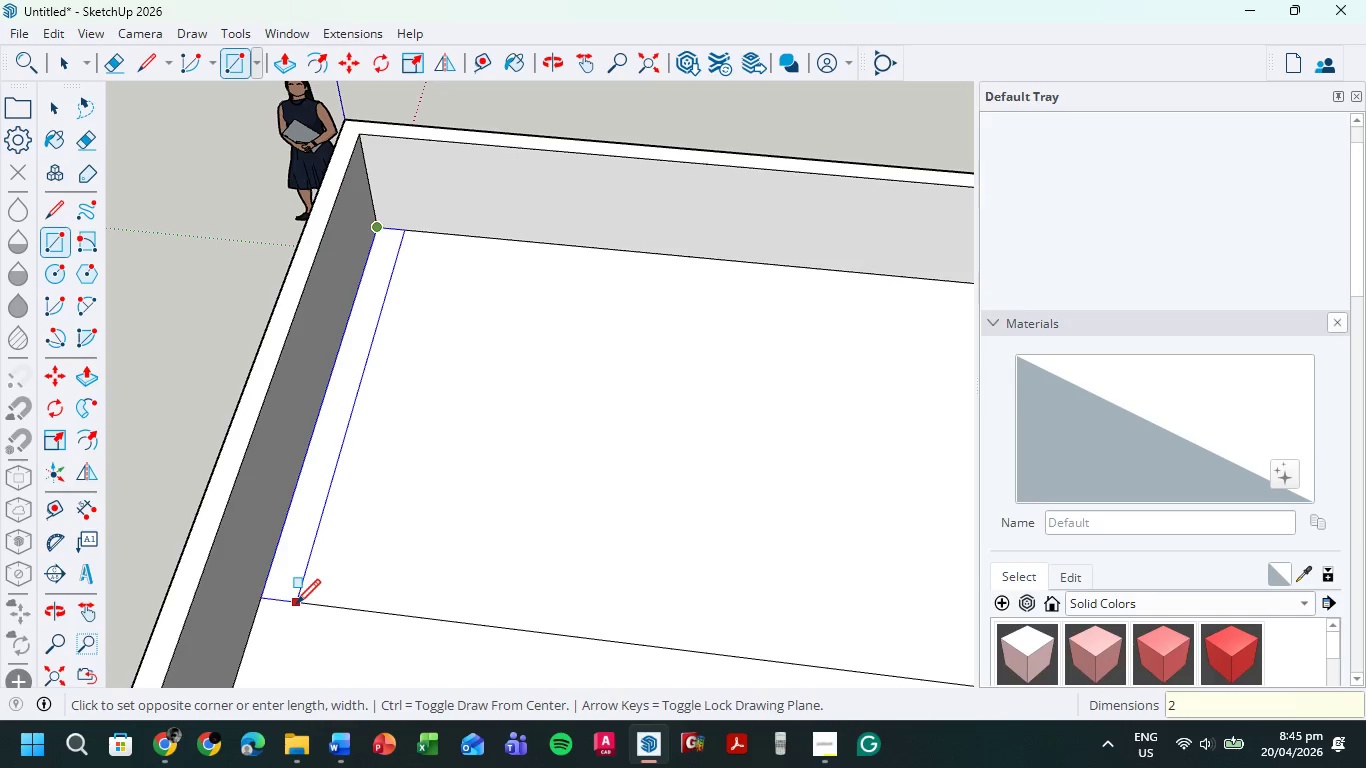 
key(Numpad2)
 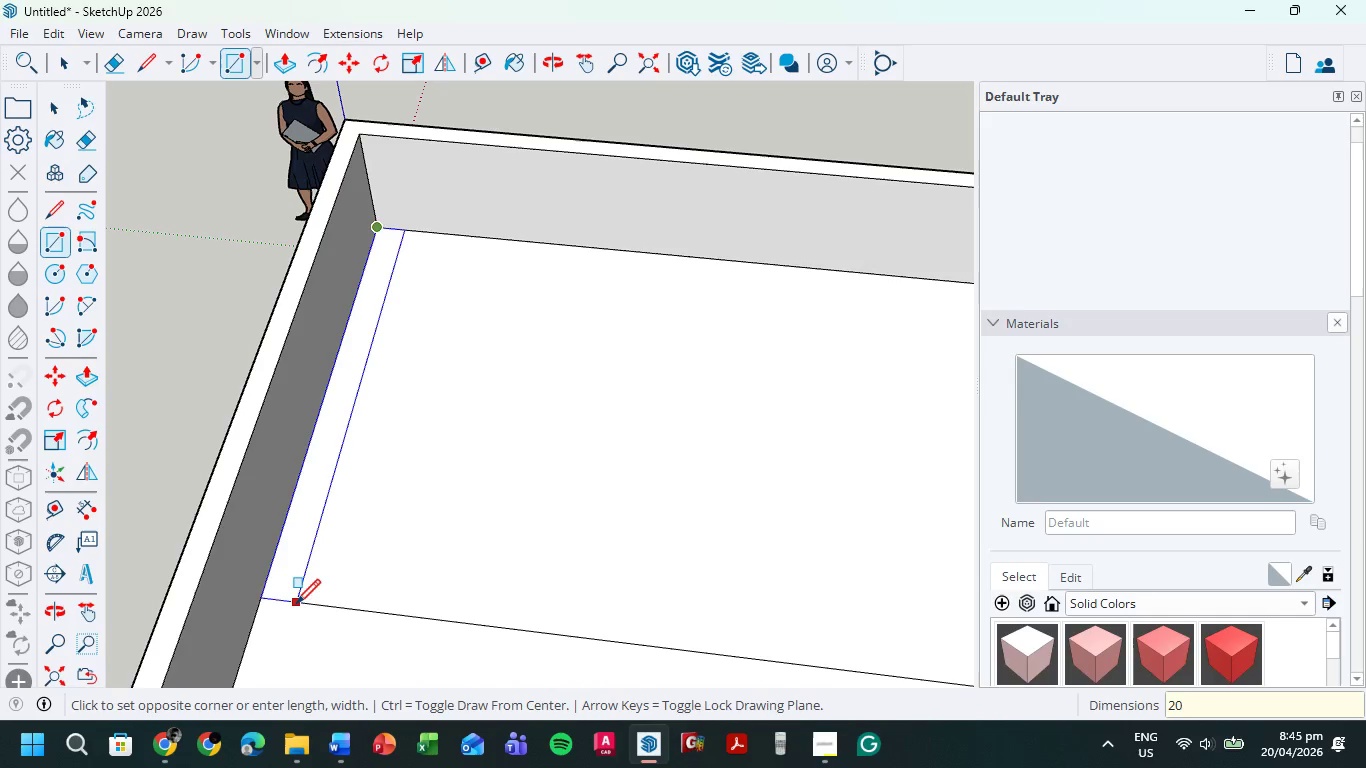 
key(Numpad0)
 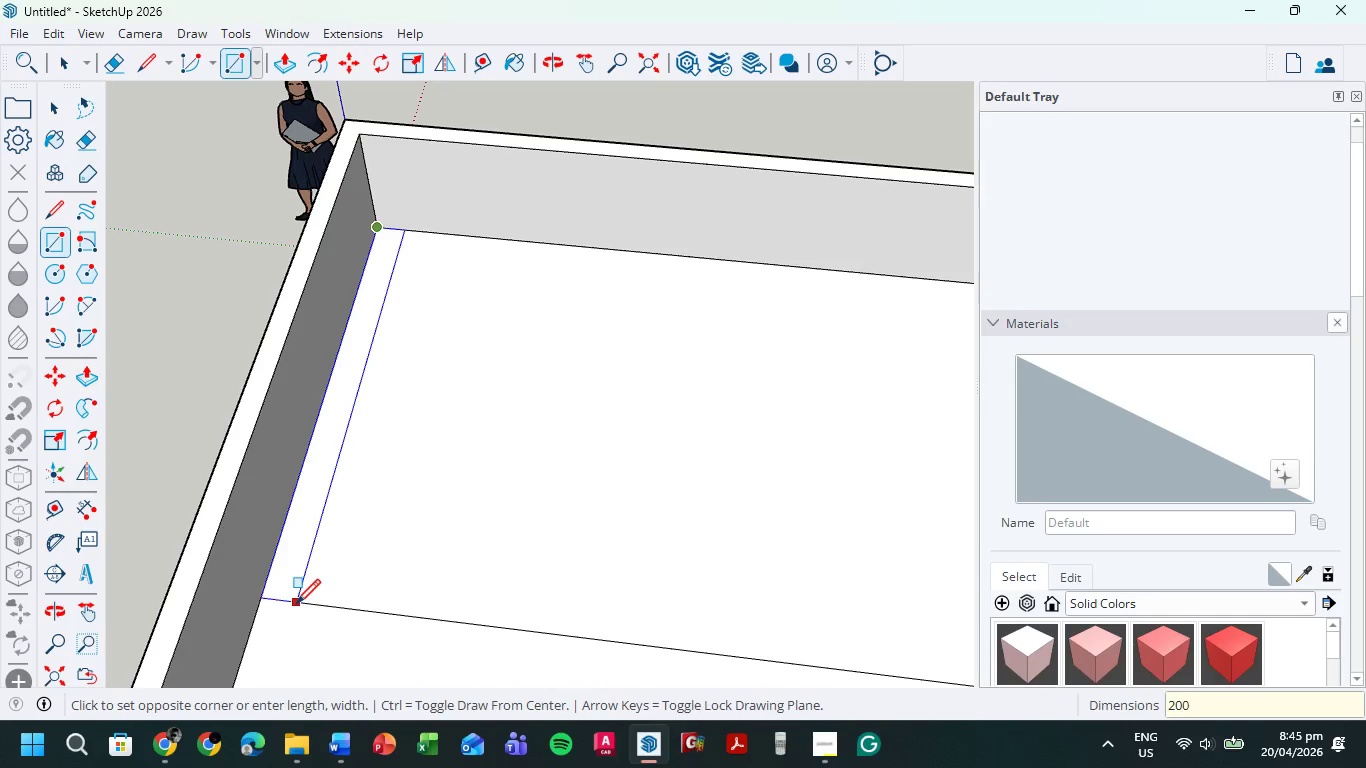 
key(Numpad0)
 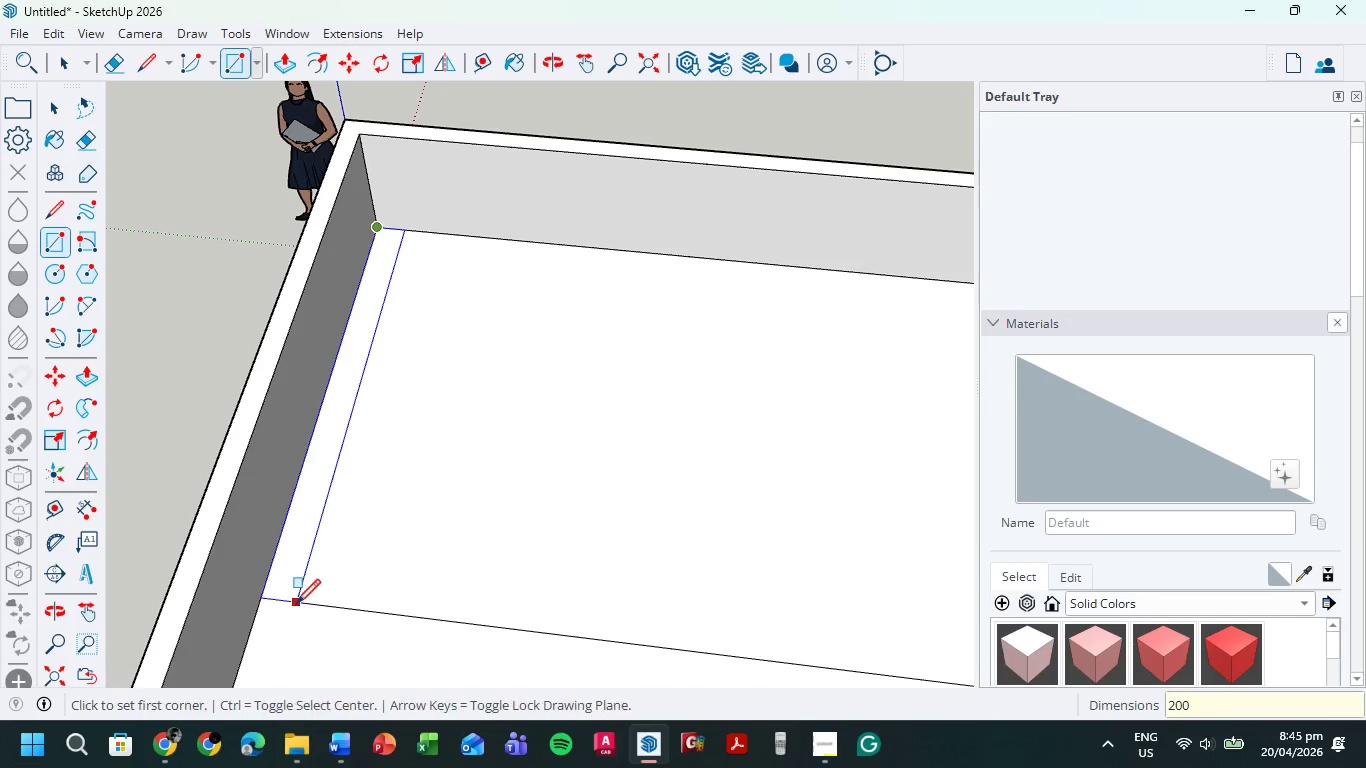 
key(NumpadEnter)
 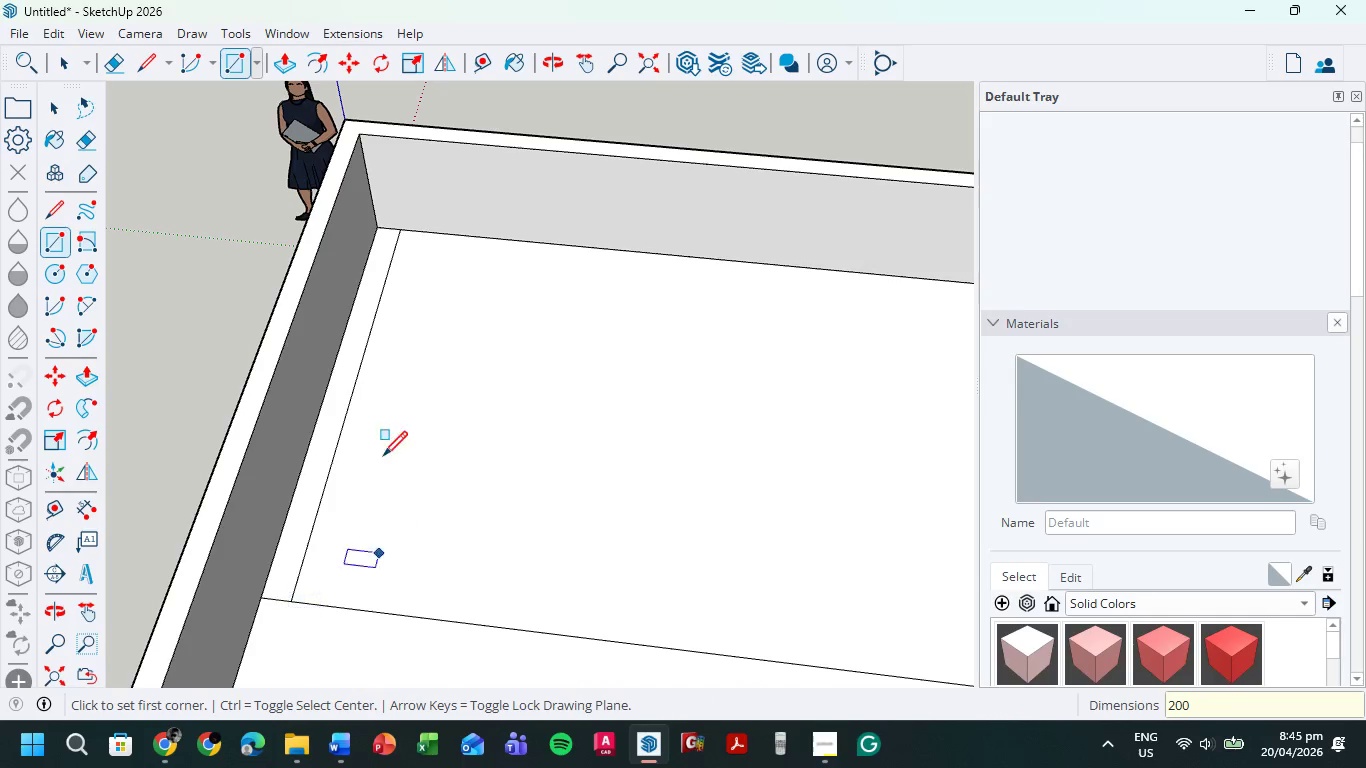 
scroll: coordinate [345, 372], scroll_direction: down, amount: 5.0
 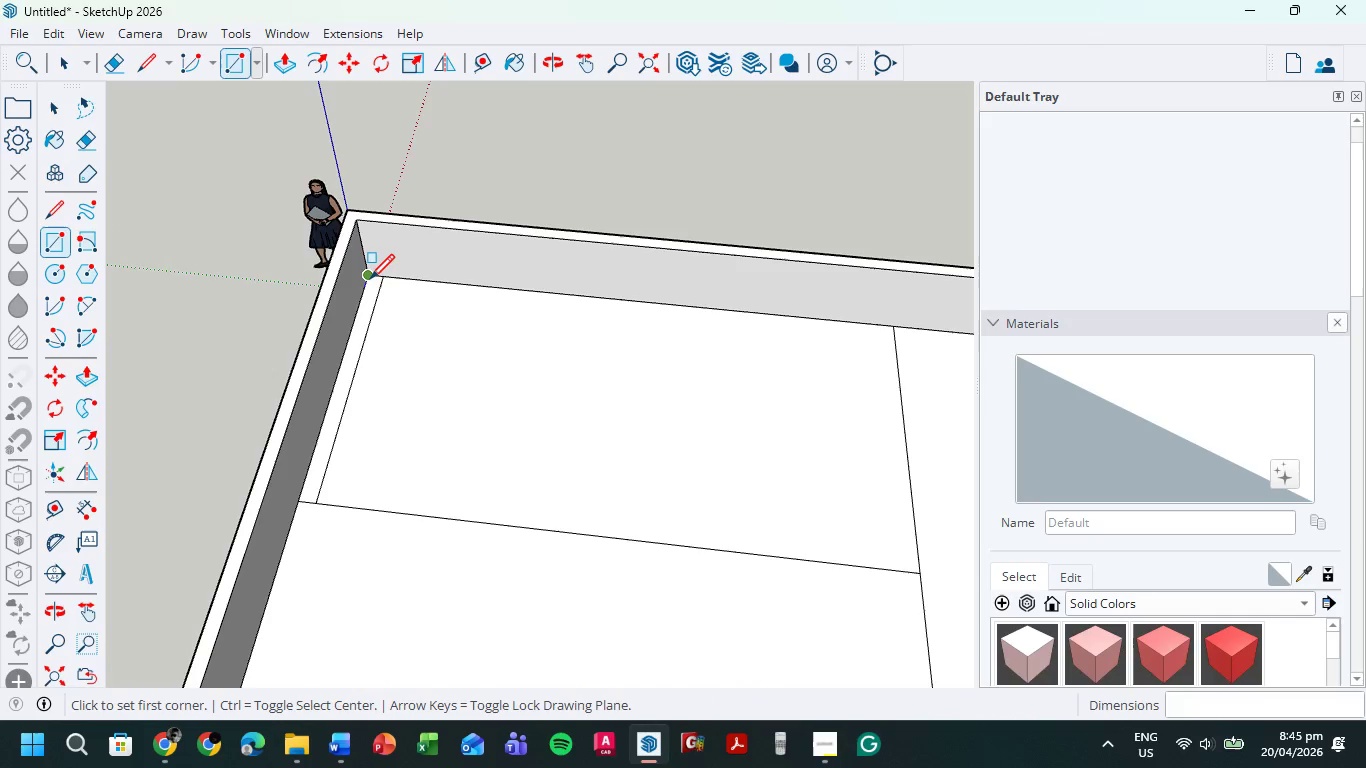 
left_click([370, 277])
 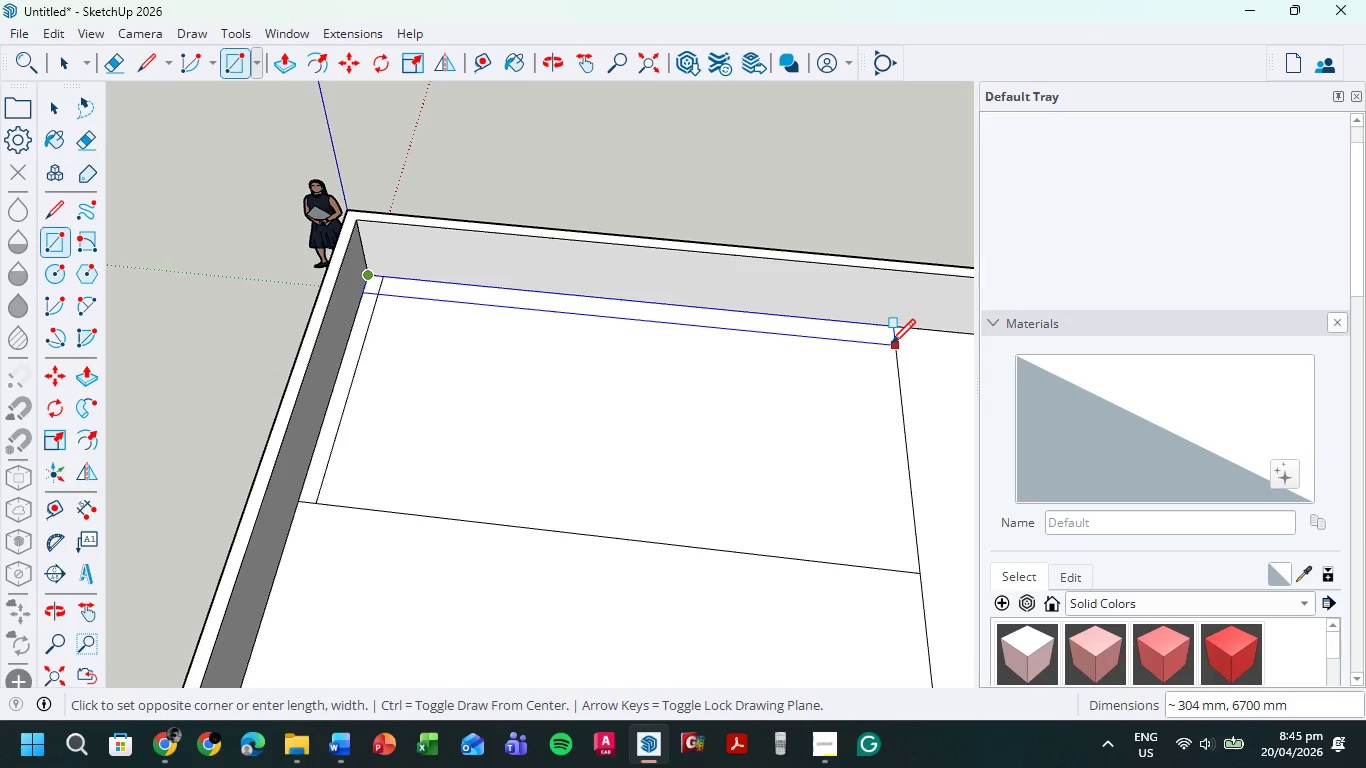 
key(Numpad2)
 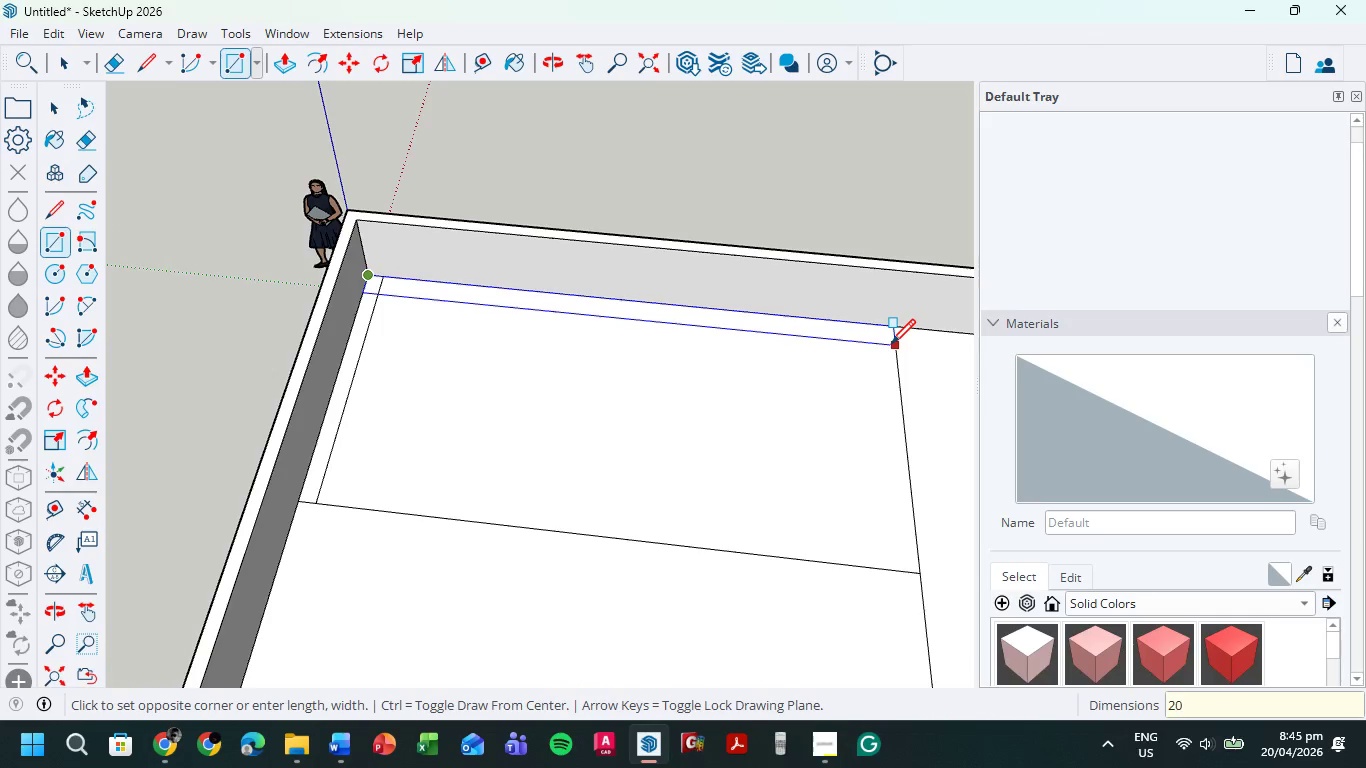 
key(Numpad0)
 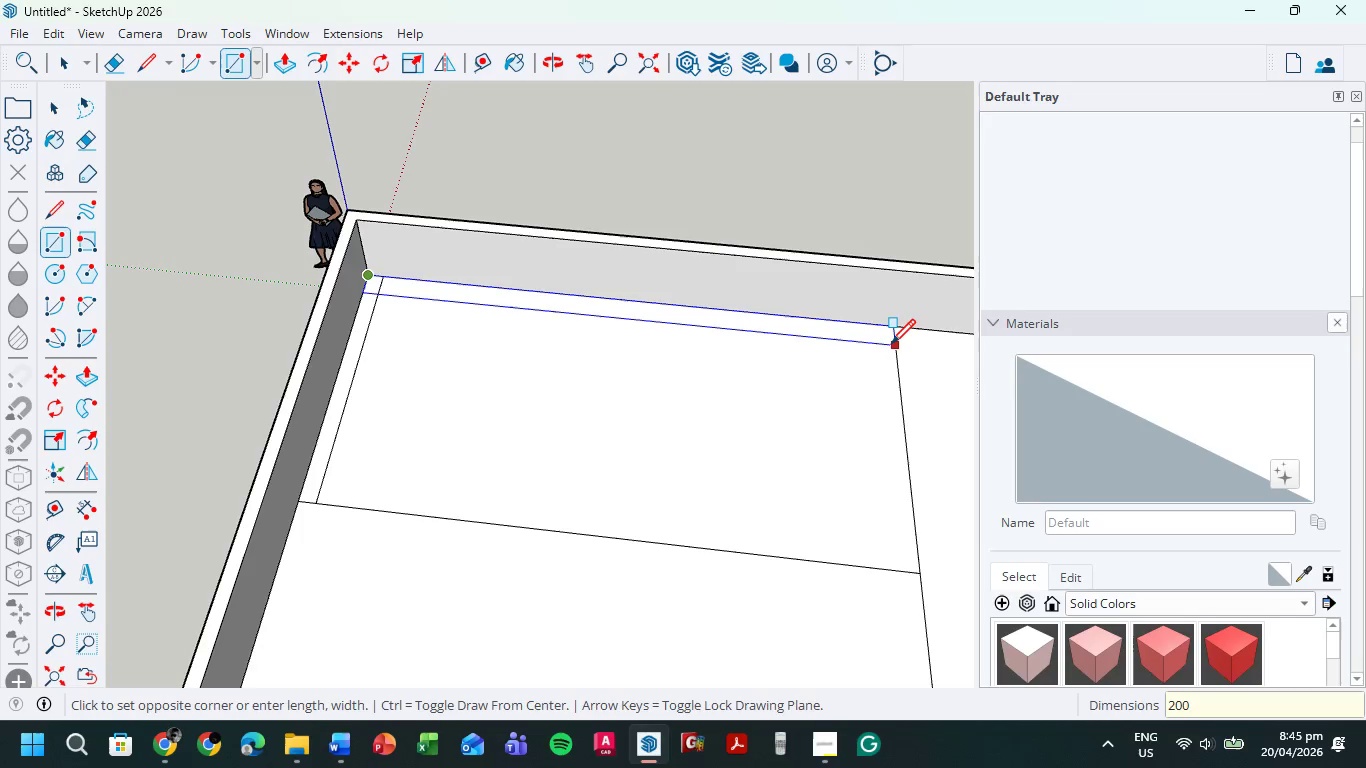 
key(Numpad0)
 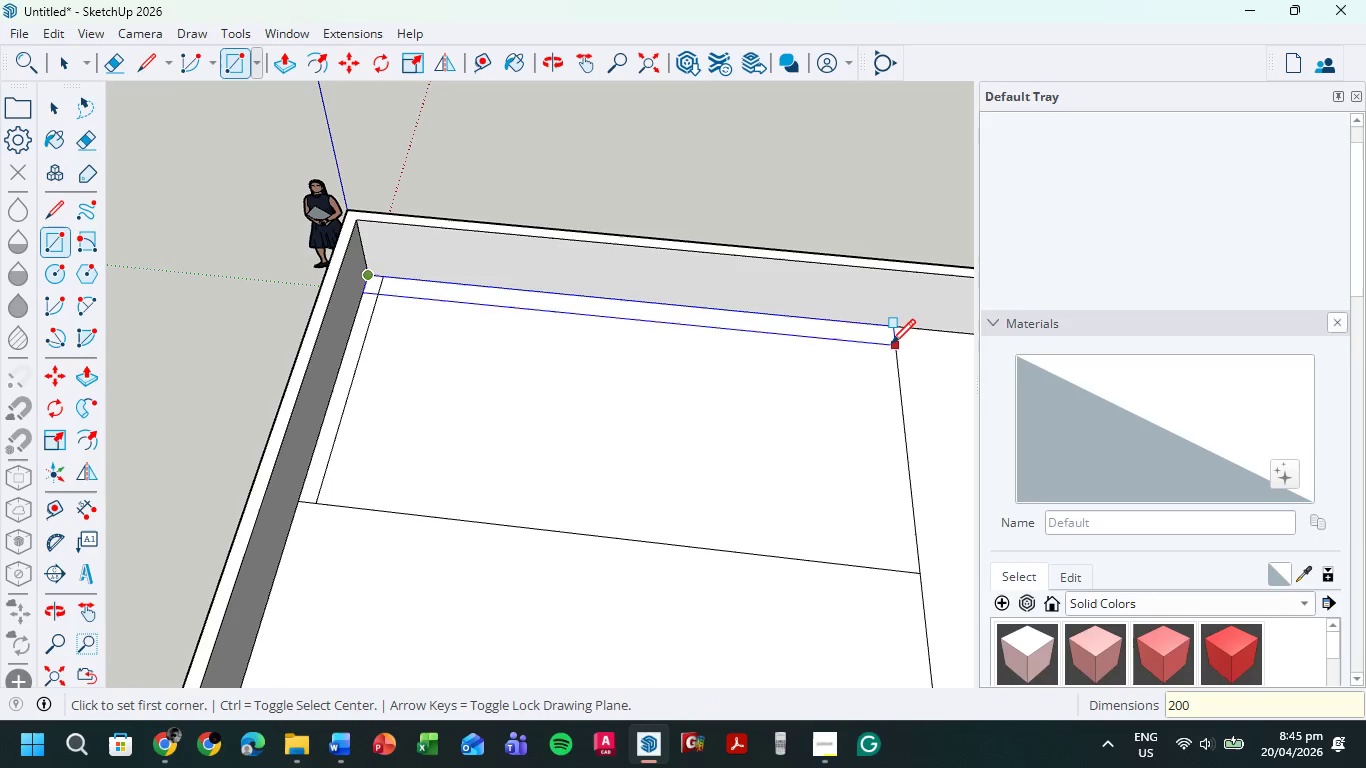 
key(NumpadEnter)
 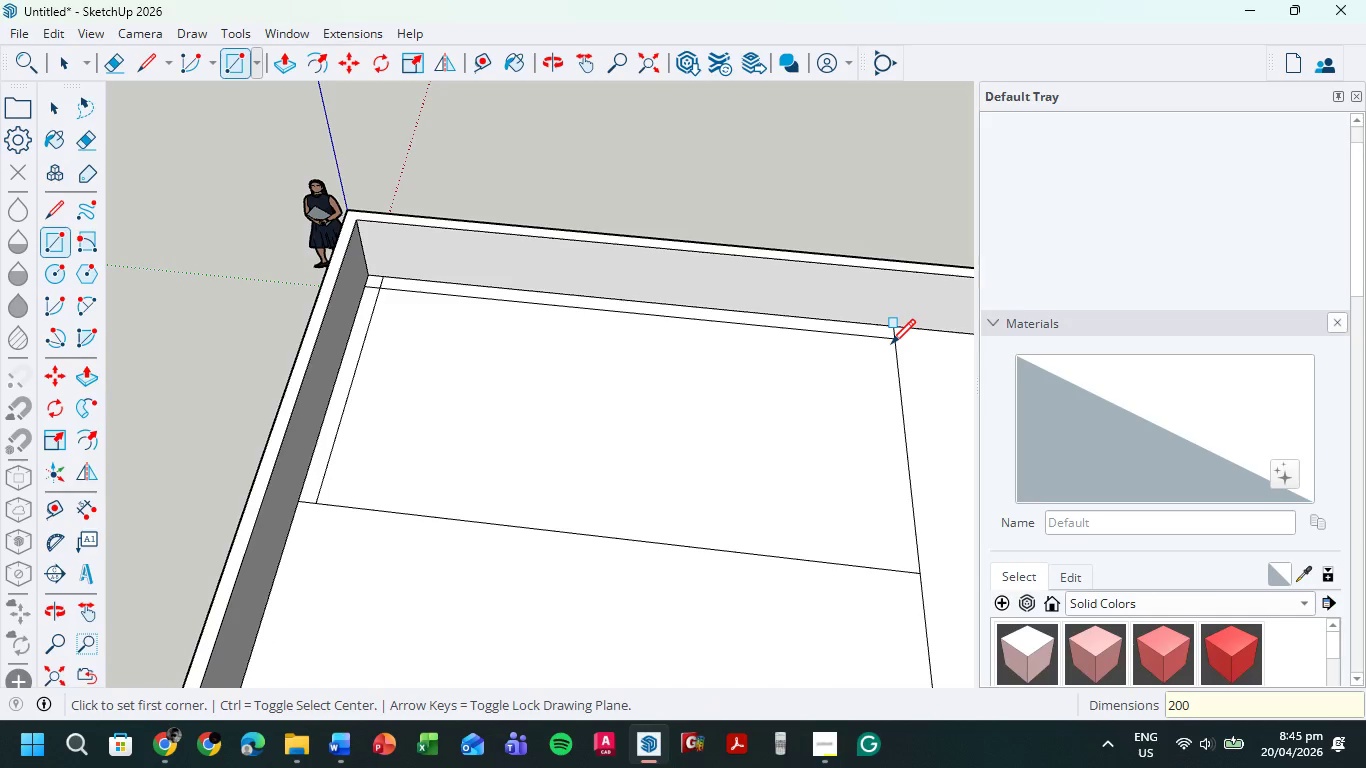 
type(ep)
 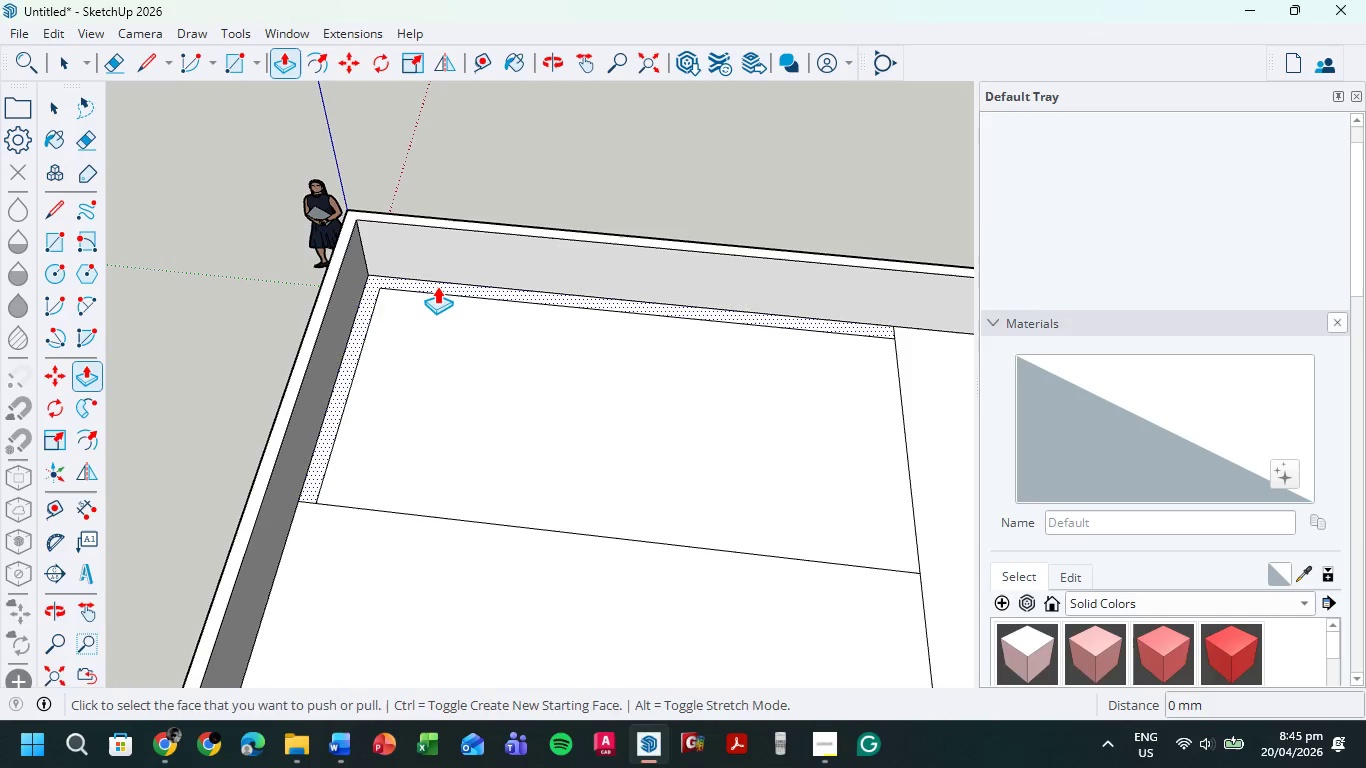 
left_click_drag(start_coordinate=[393, 283], to_coordinate=[369, 289])
 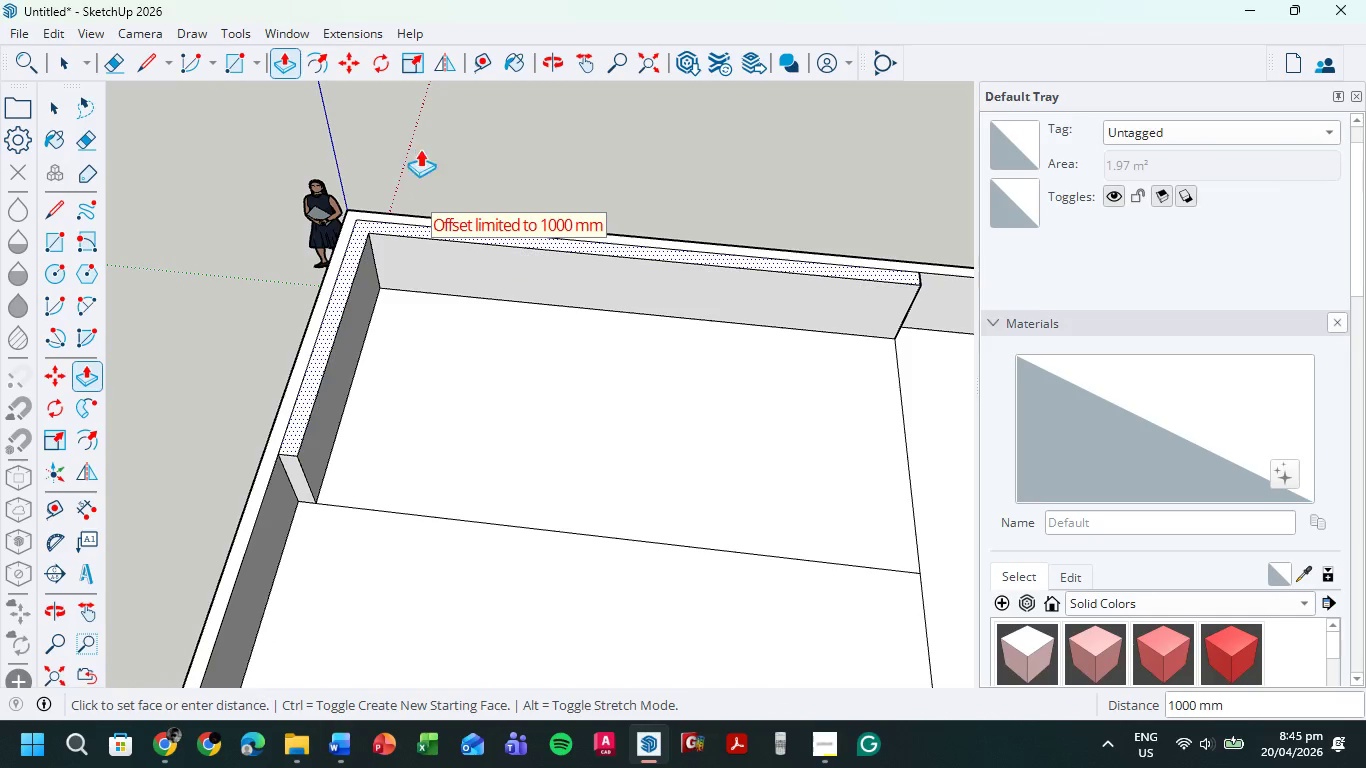 
left_click([386, 226])
 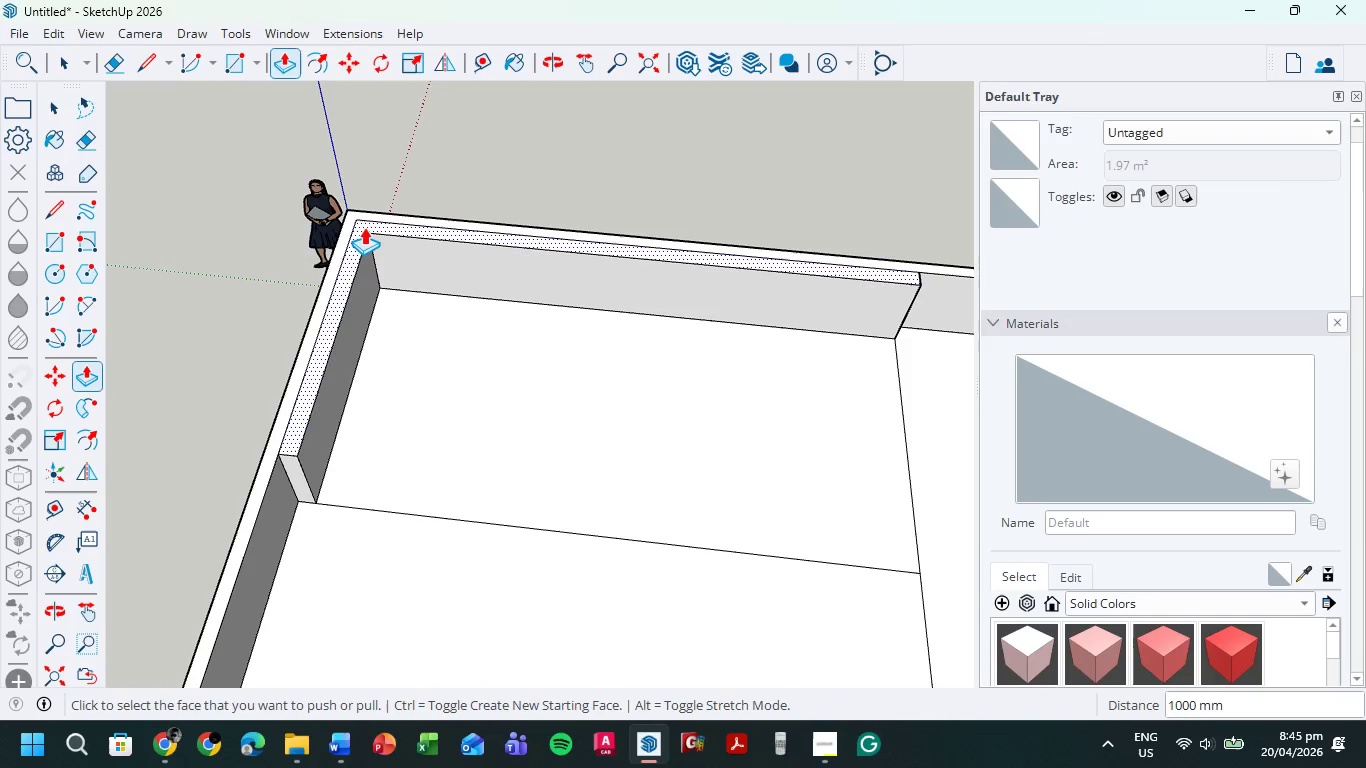 
key(Alt+AltLeft)
 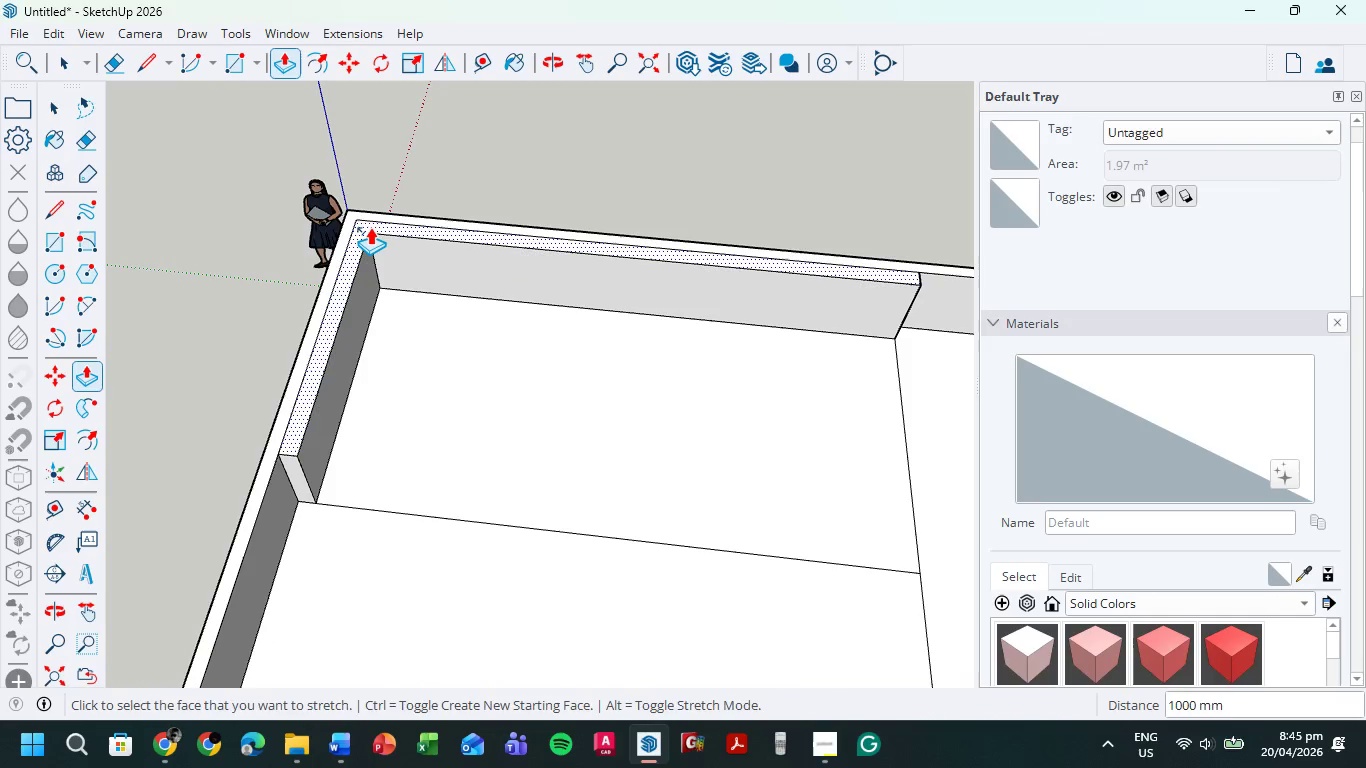 
left_click([370, 227])
 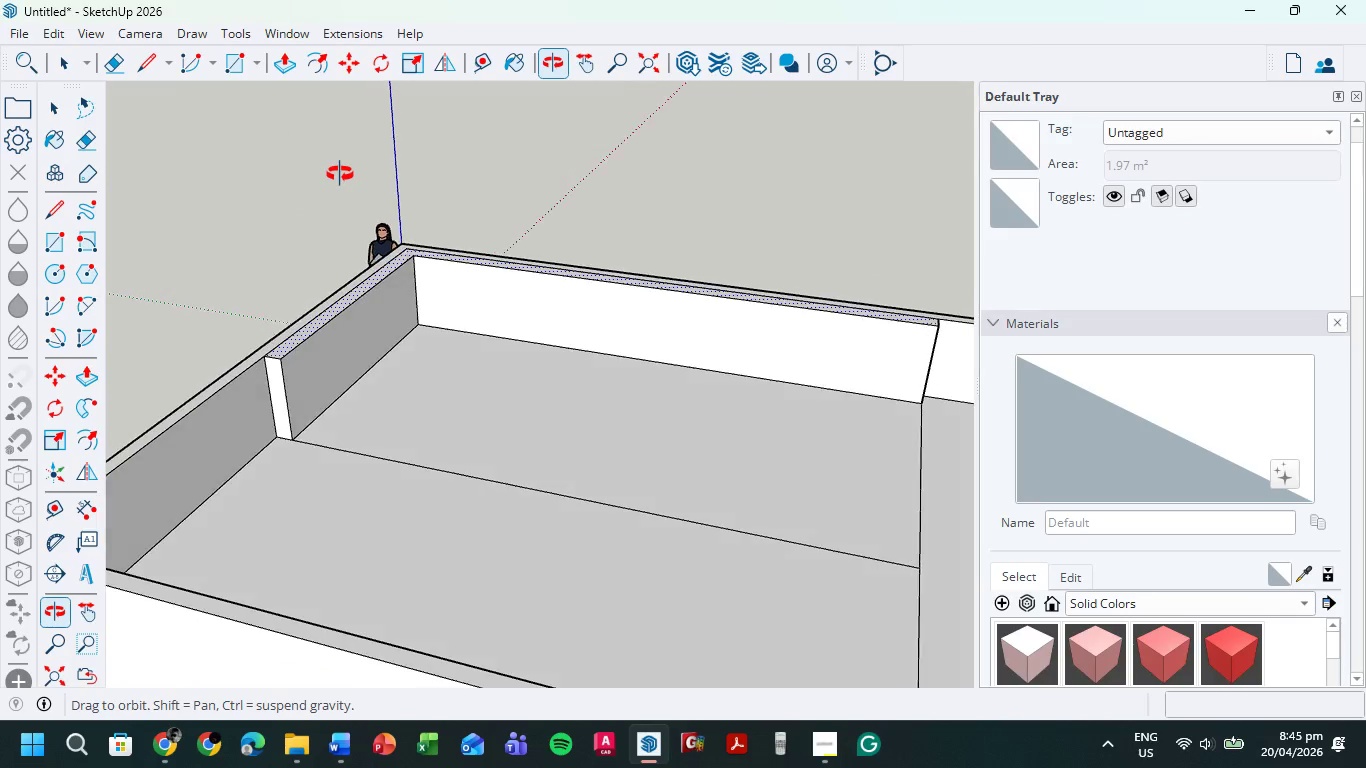 
wait(9.56)
 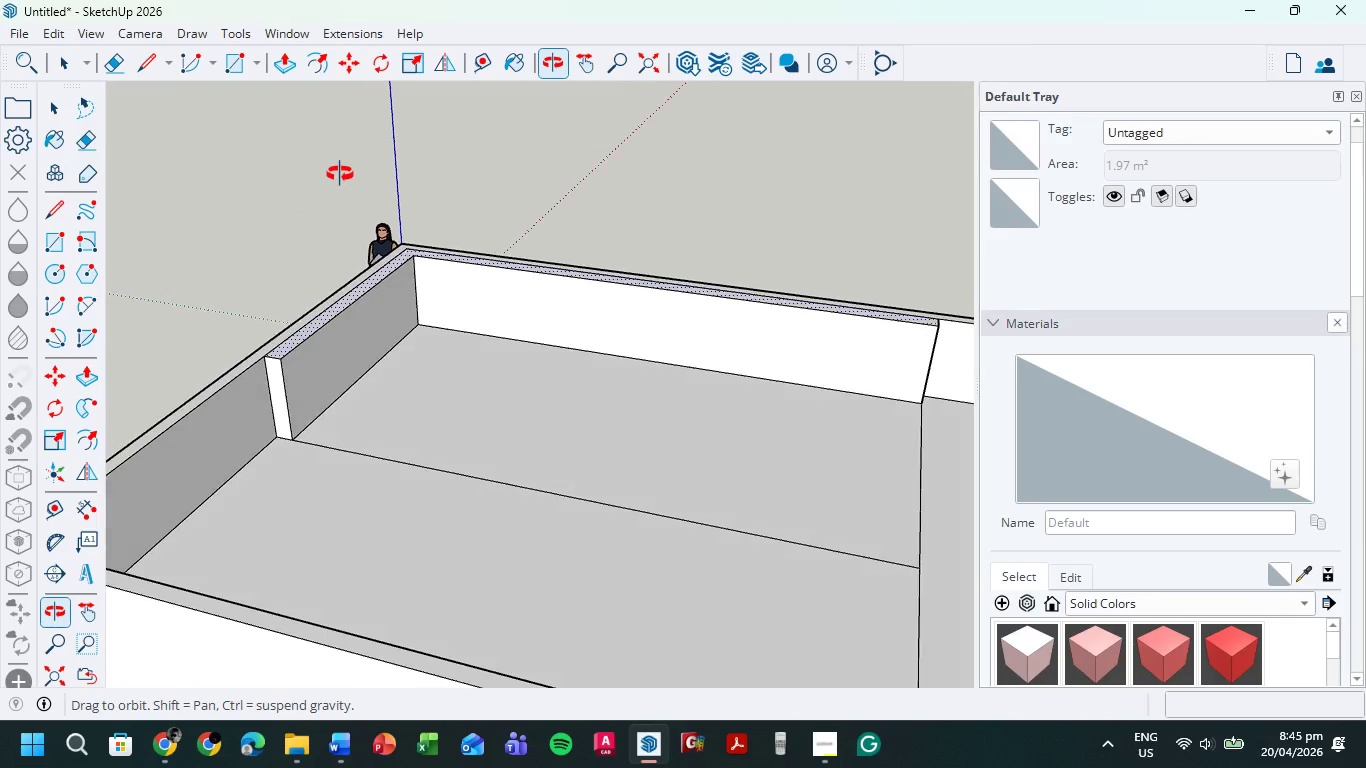 
left_click([465, 232])
 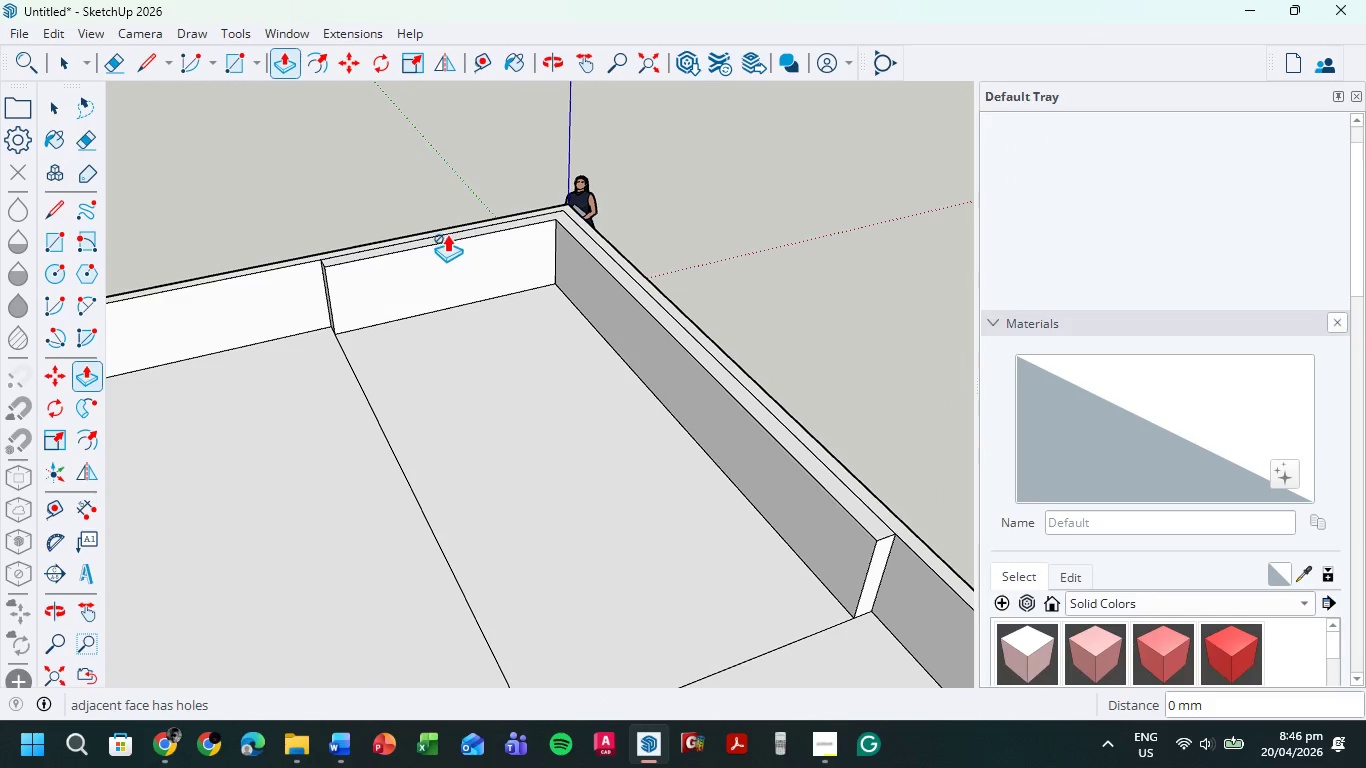 
left_click([447, 237])
 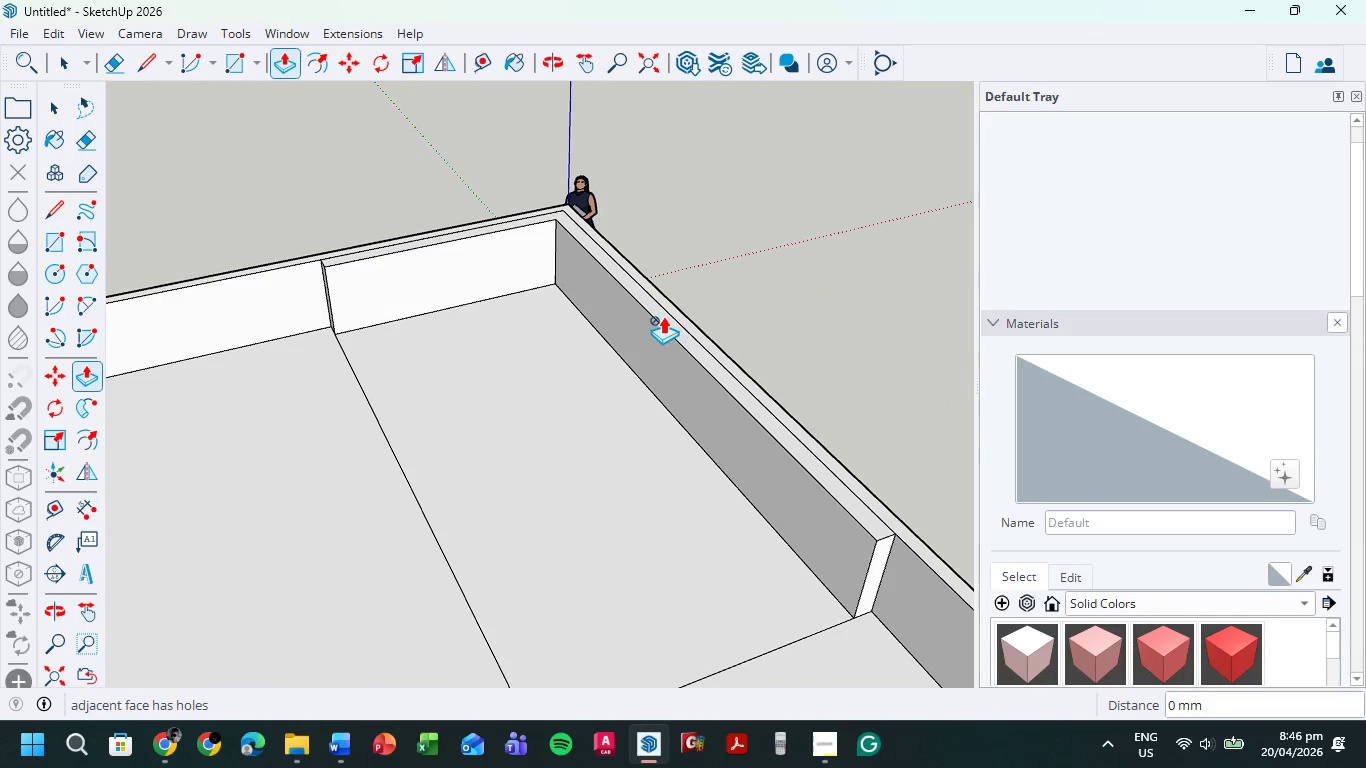 
double_click([663, 316])
 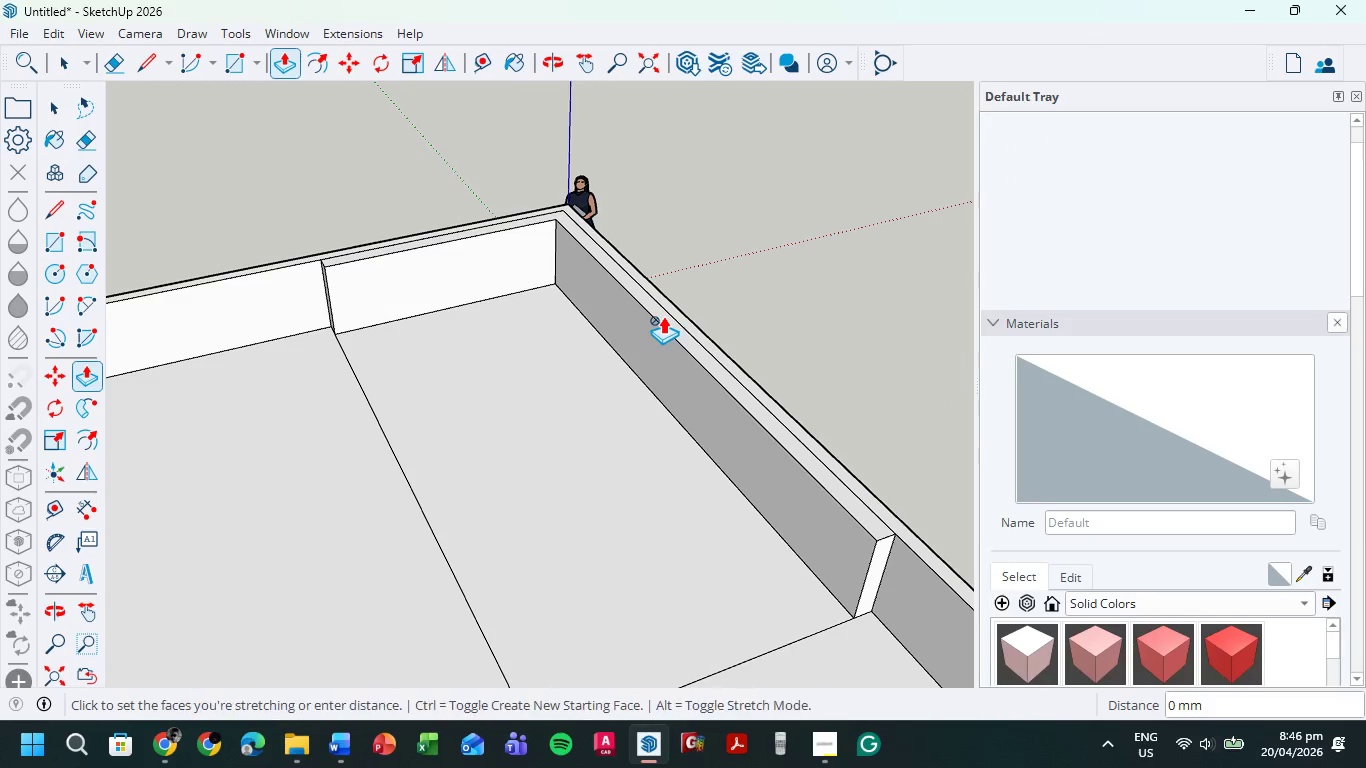 
triple_click([663, 316])
 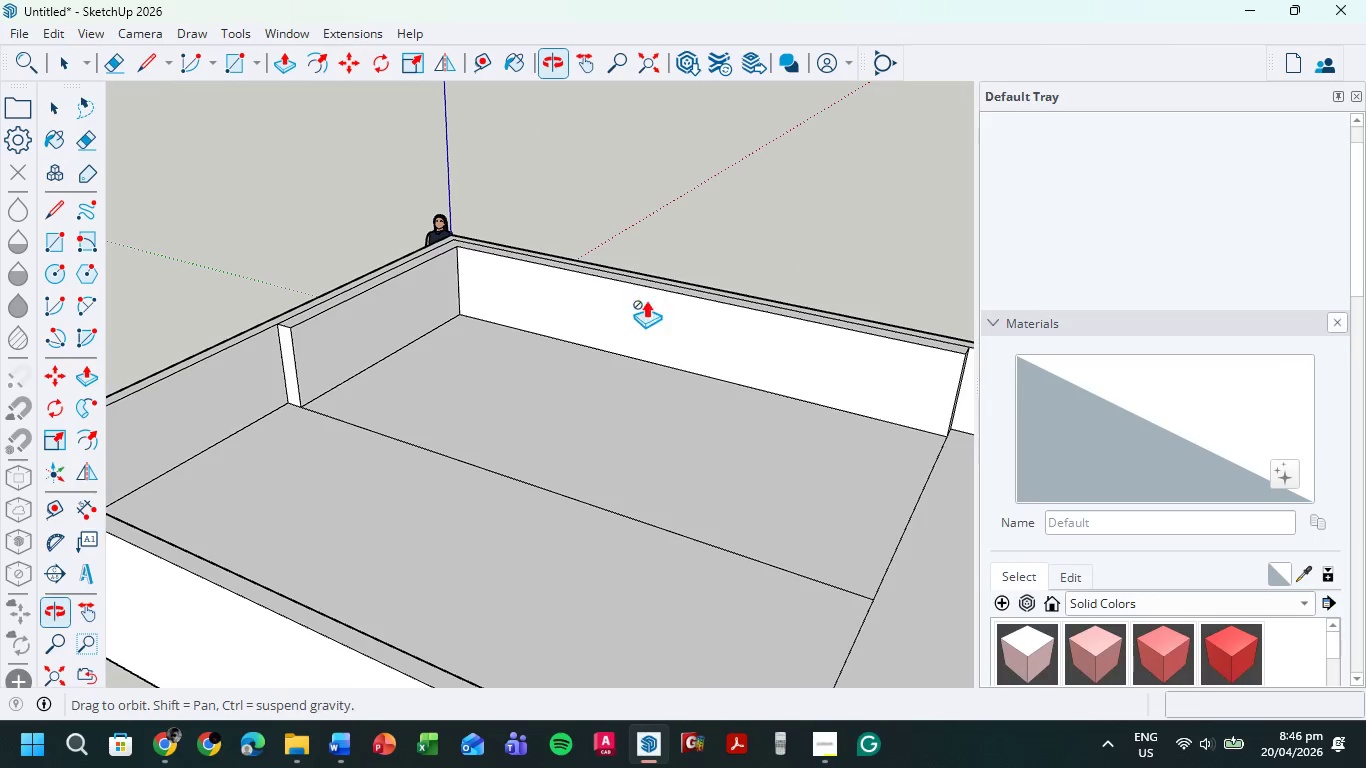 
scroll: coordinate [399, 345], scroll_direction: up, amount: 12.0
 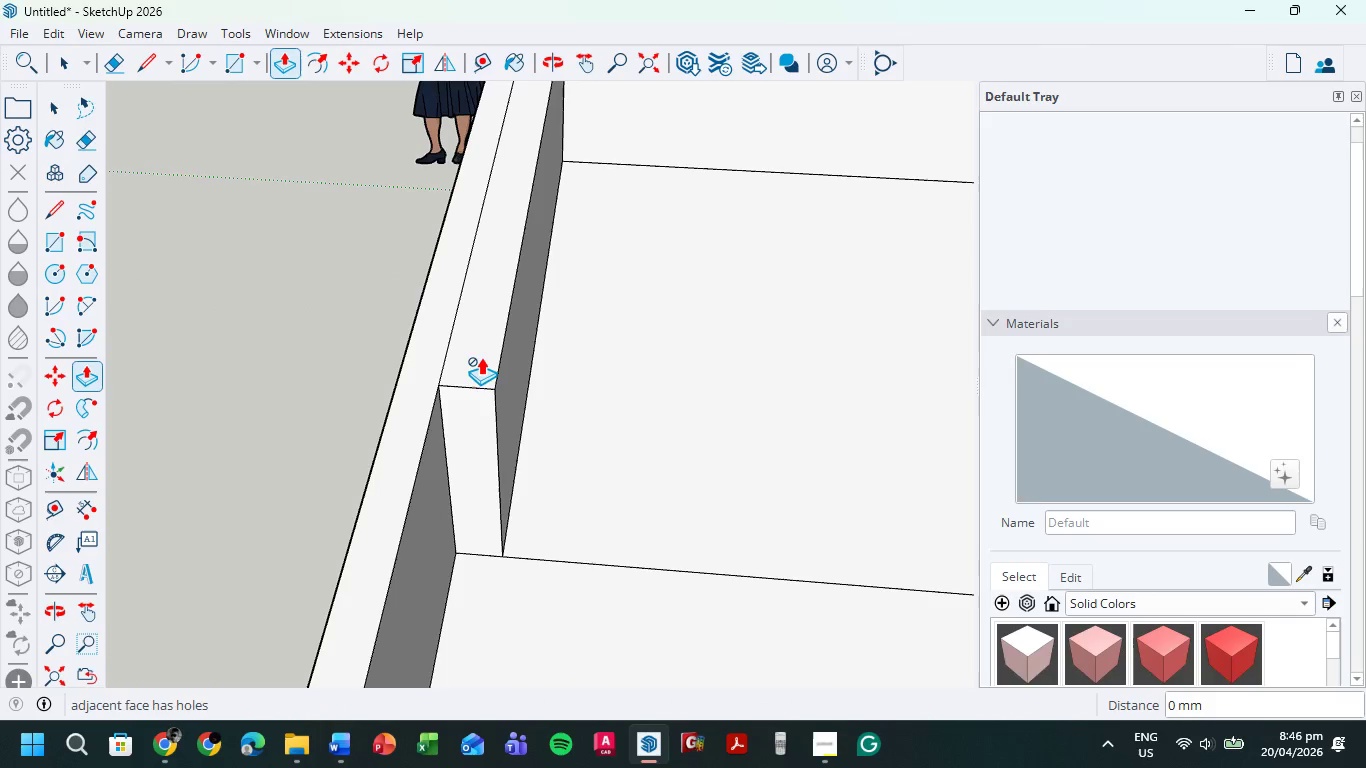 
double_click([480, 352])
 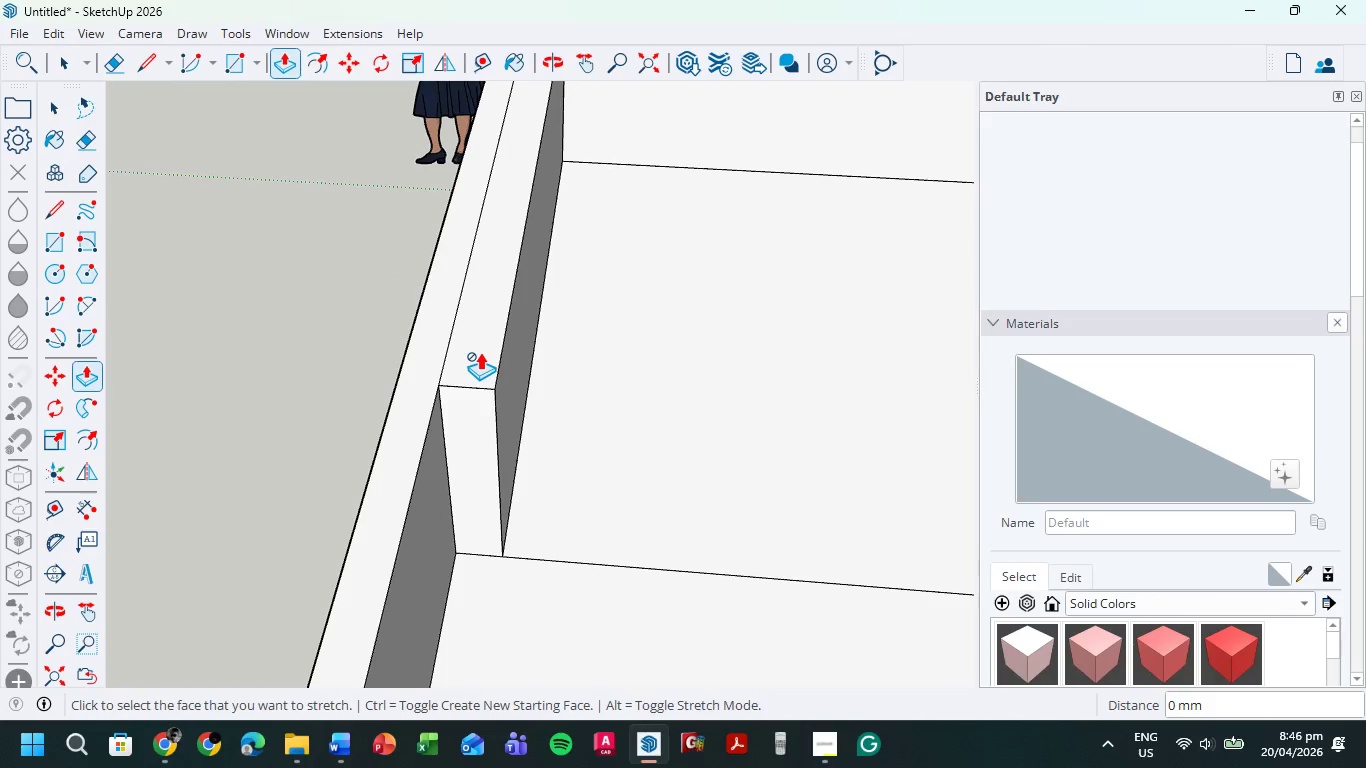 
key(Control+Z)
 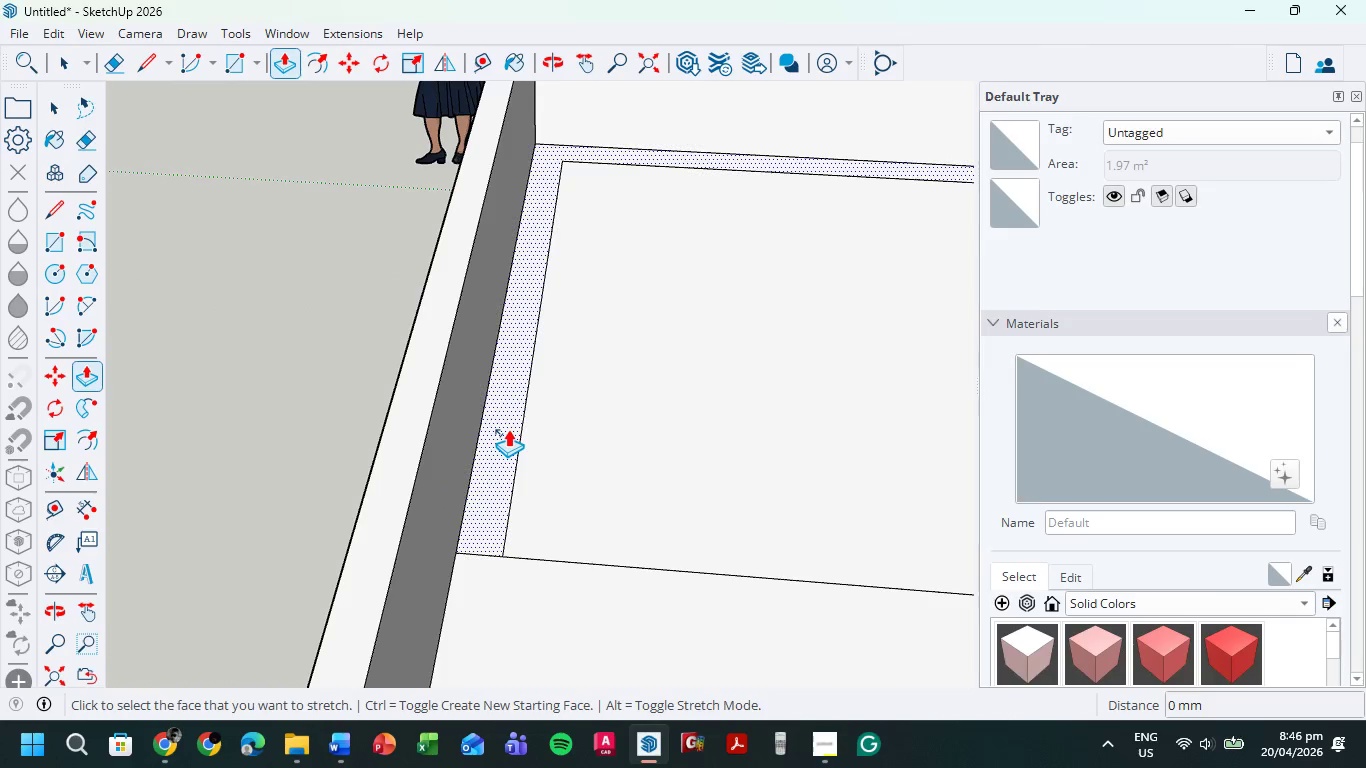 
key(Control+ControlLeft)
 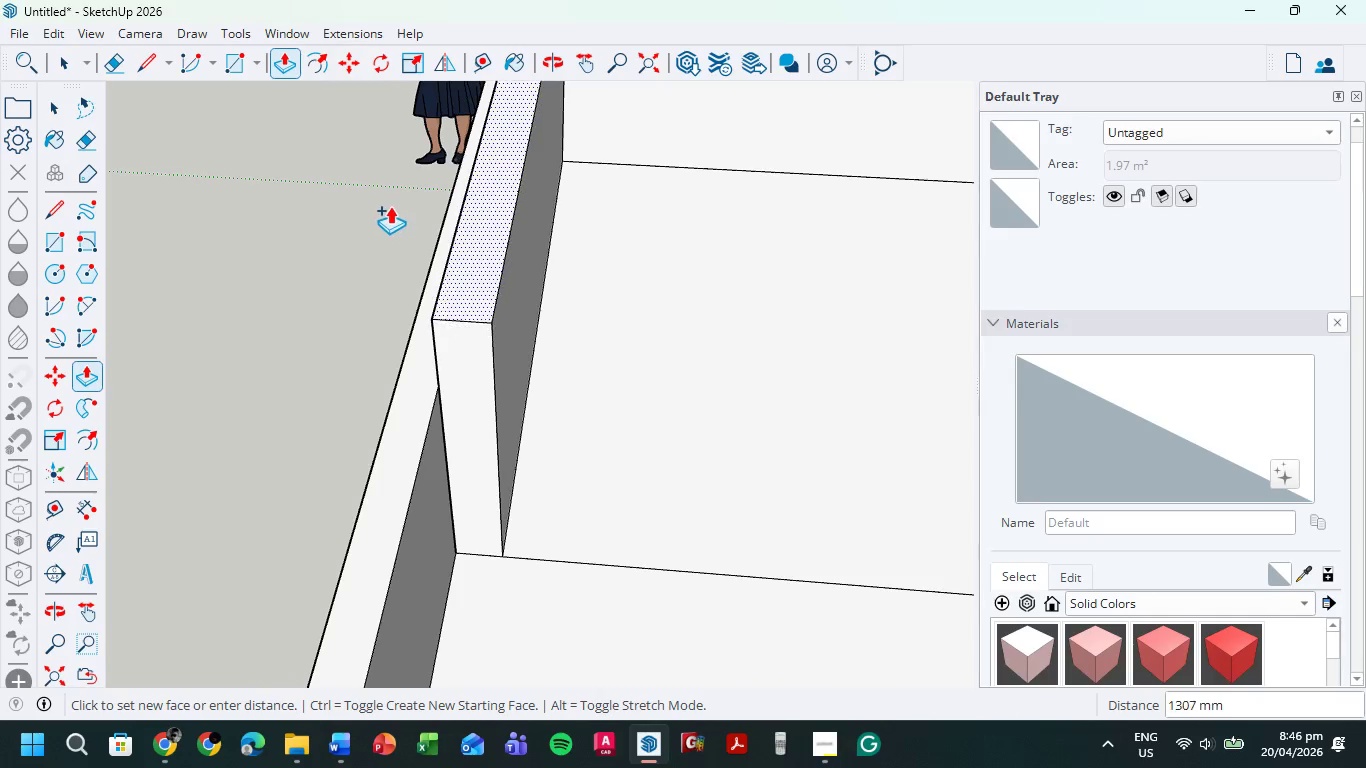 
scroll: coordinate [377, 211], scroll_direction: down, amount: 12.0
 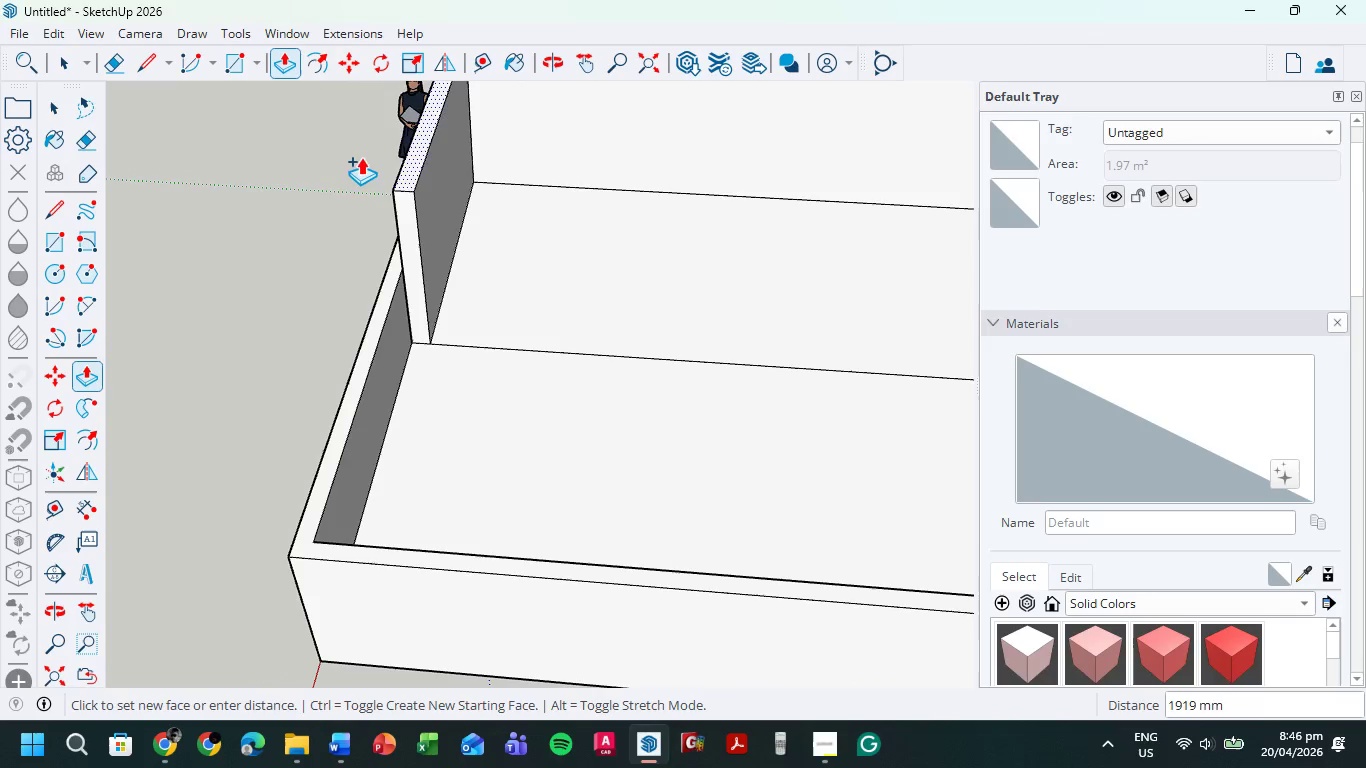 
hold_key(key=ShiftLeft, duration=0.44)
 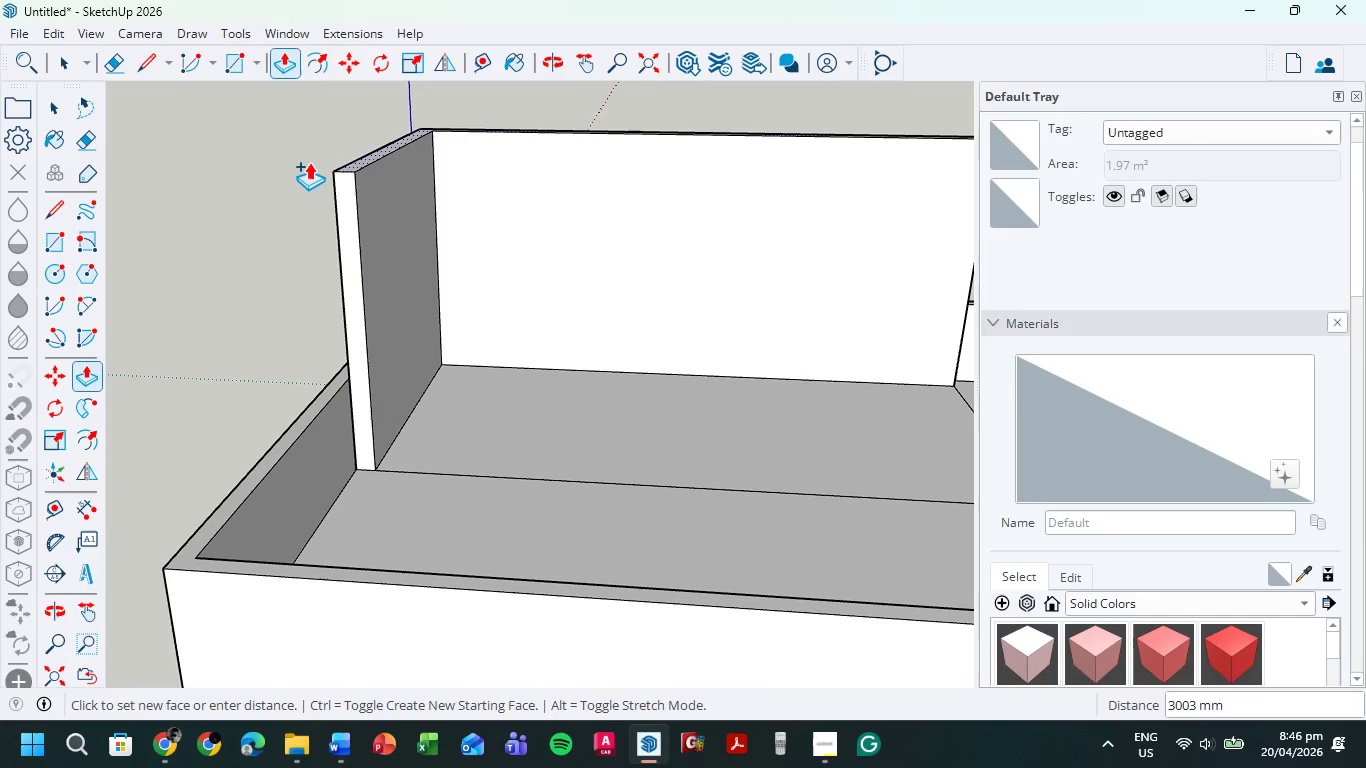 
wait(13.23)
 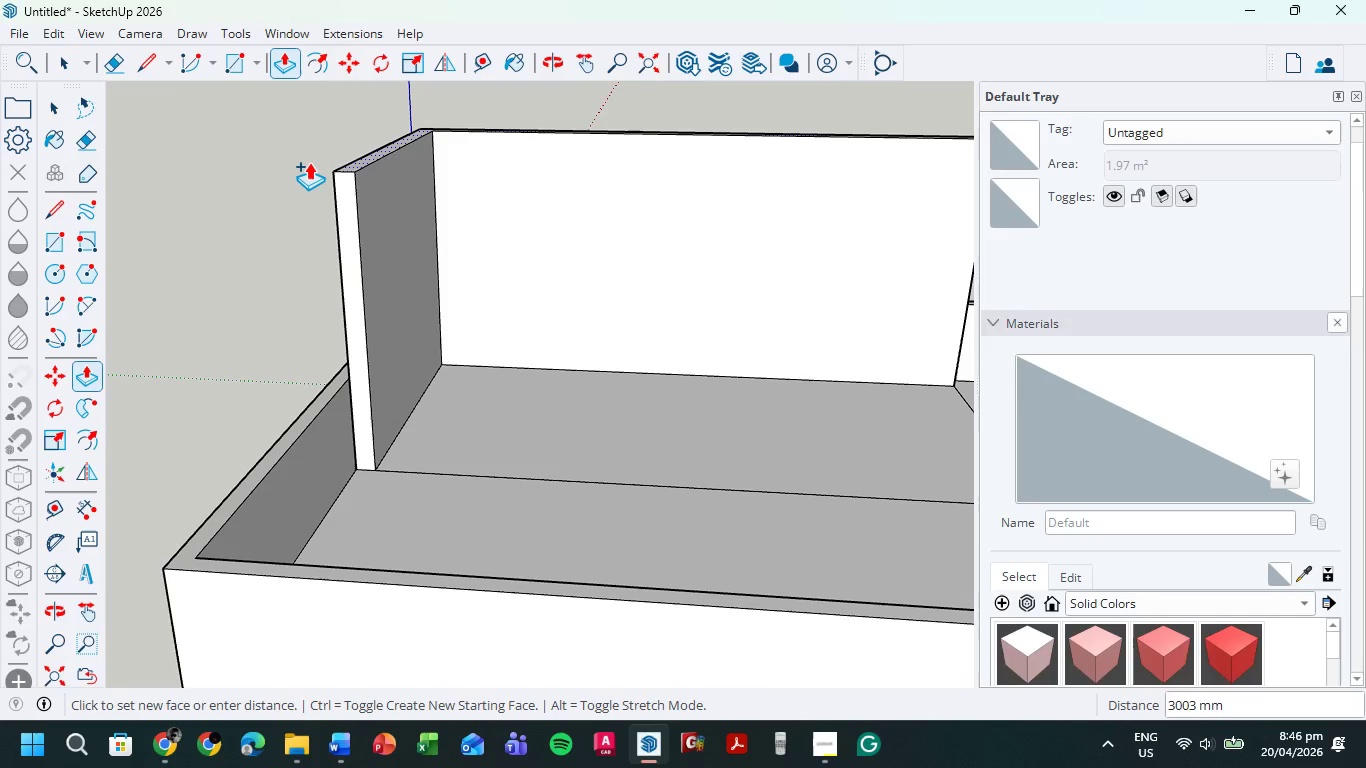 
scroll: coordinate [313, 163], scroll_direction: down, amount: 3.0
 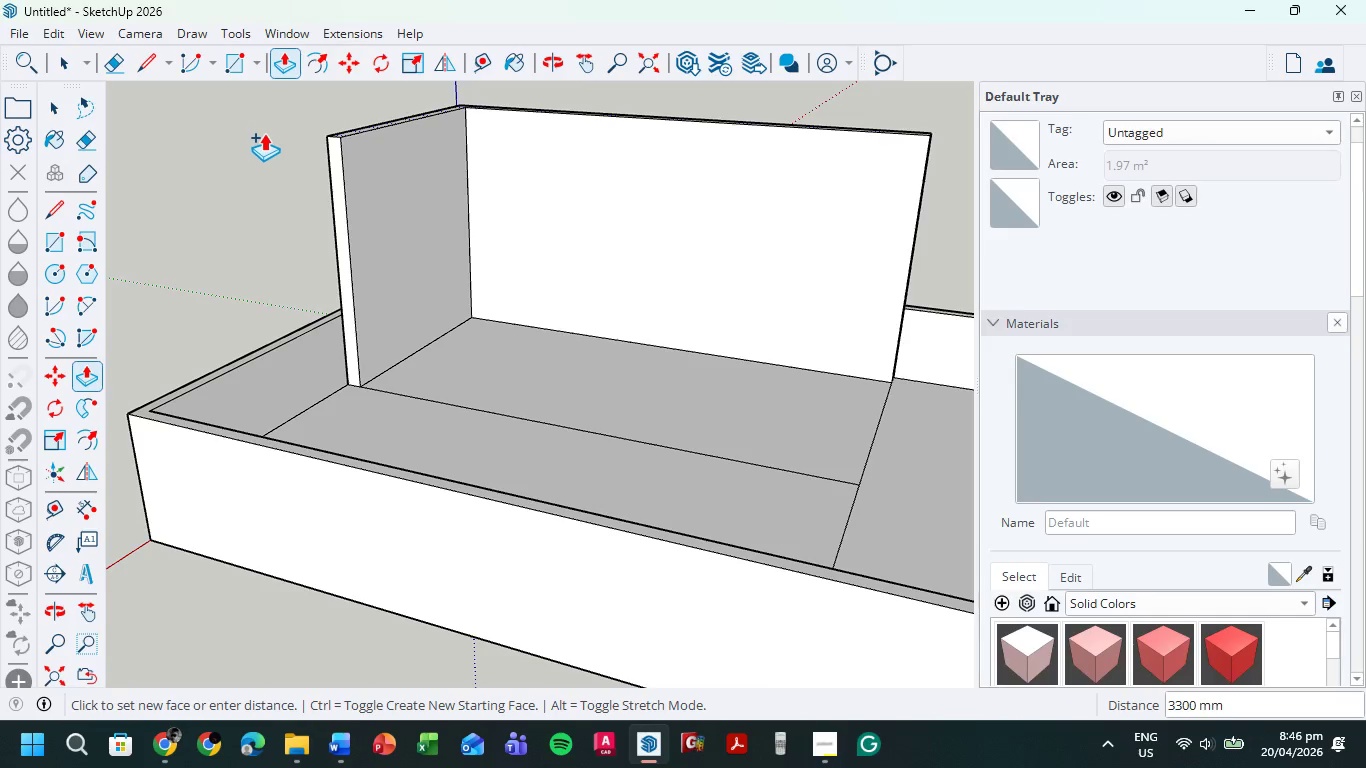 
wait(5.09)
 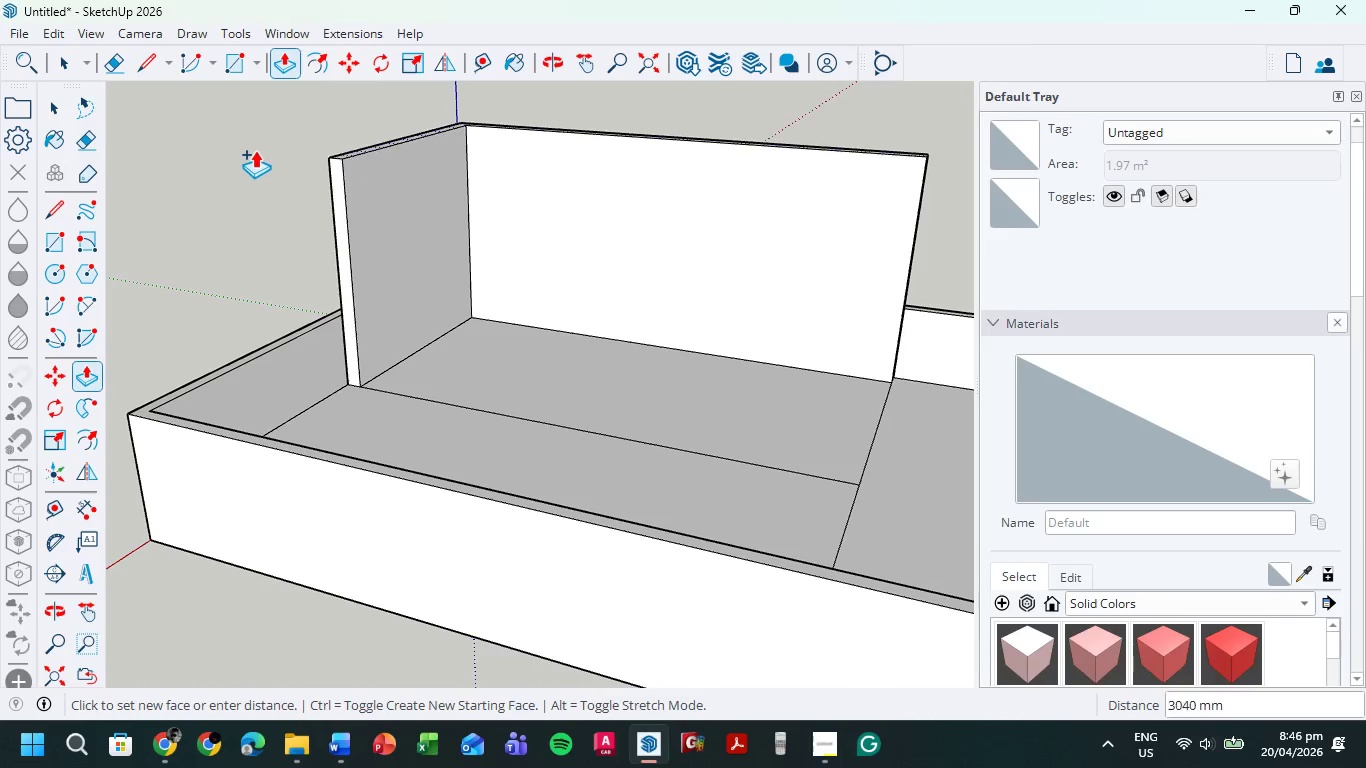 
left_click([265, 132])
 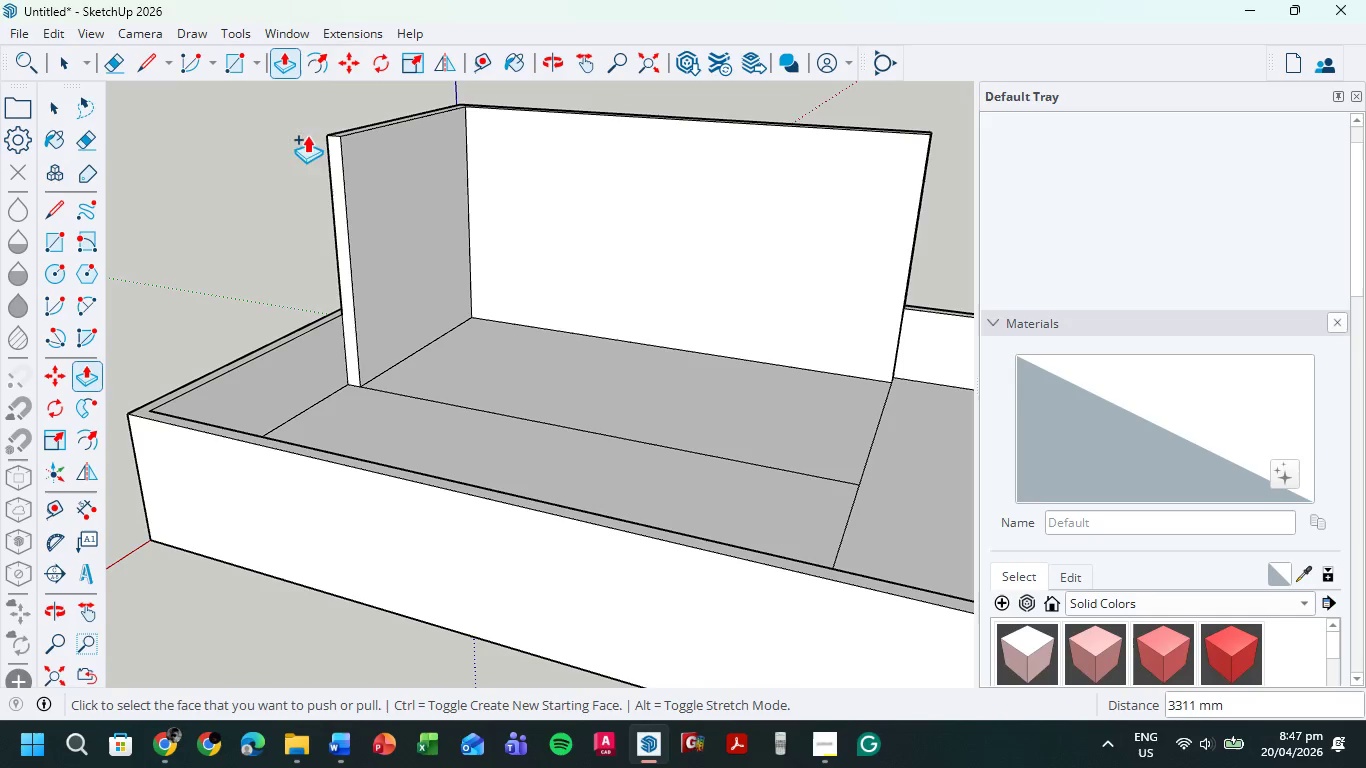 
wait(58.28)
 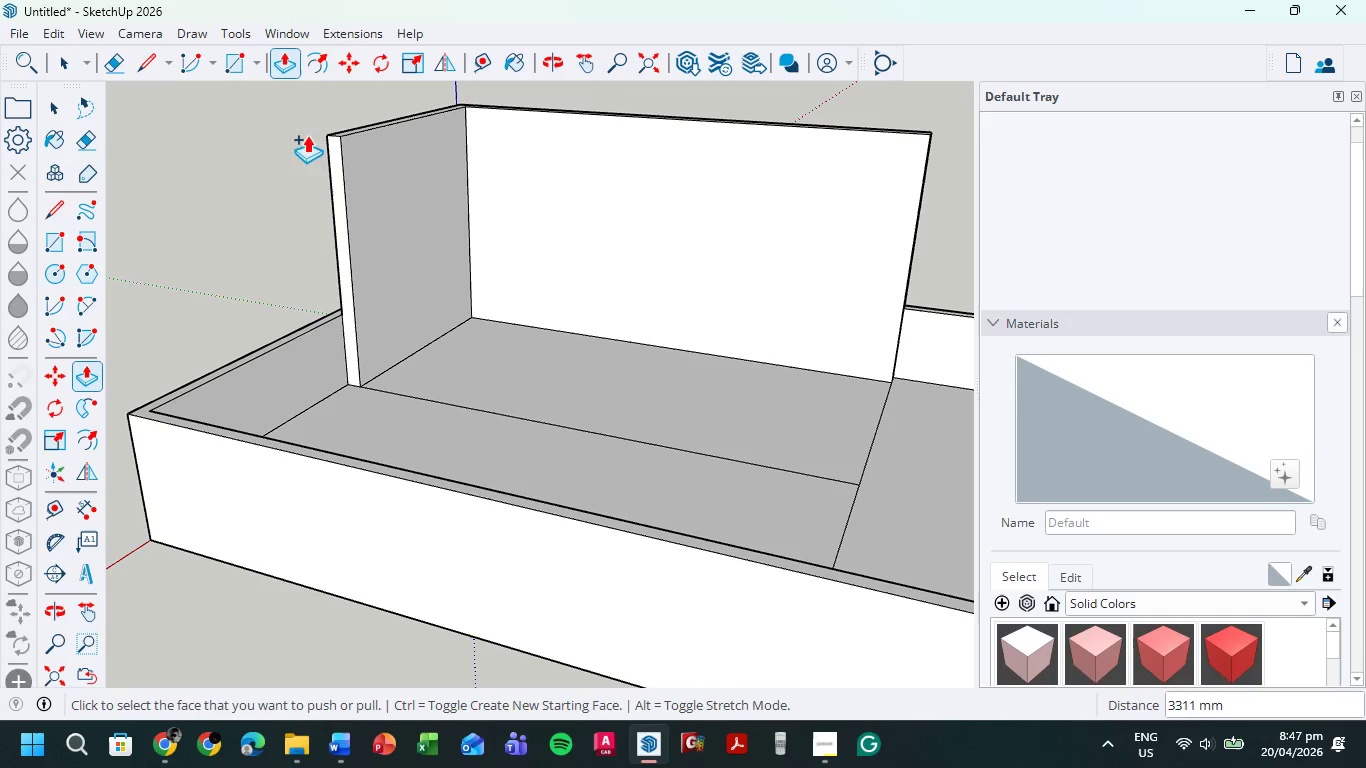 
left_click([485, 59])
 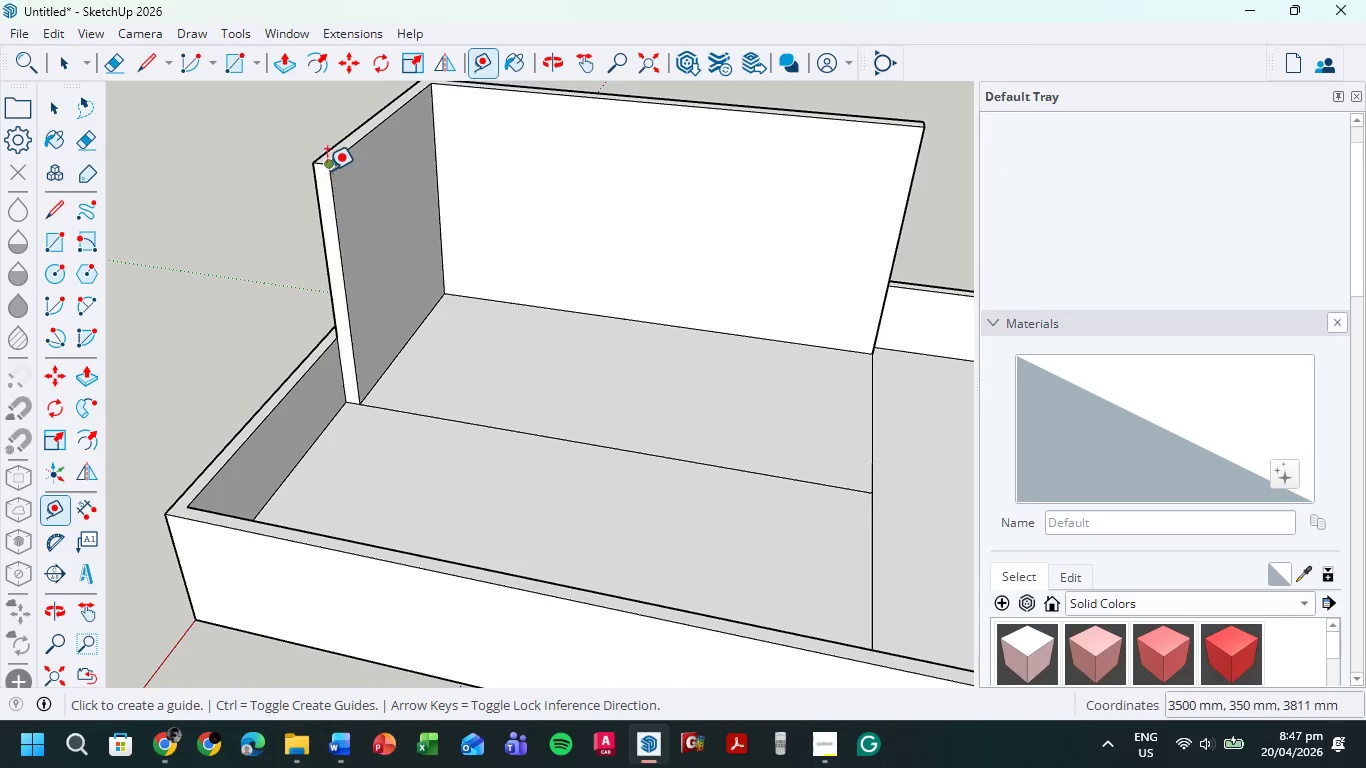 
left_click([327, 166])
 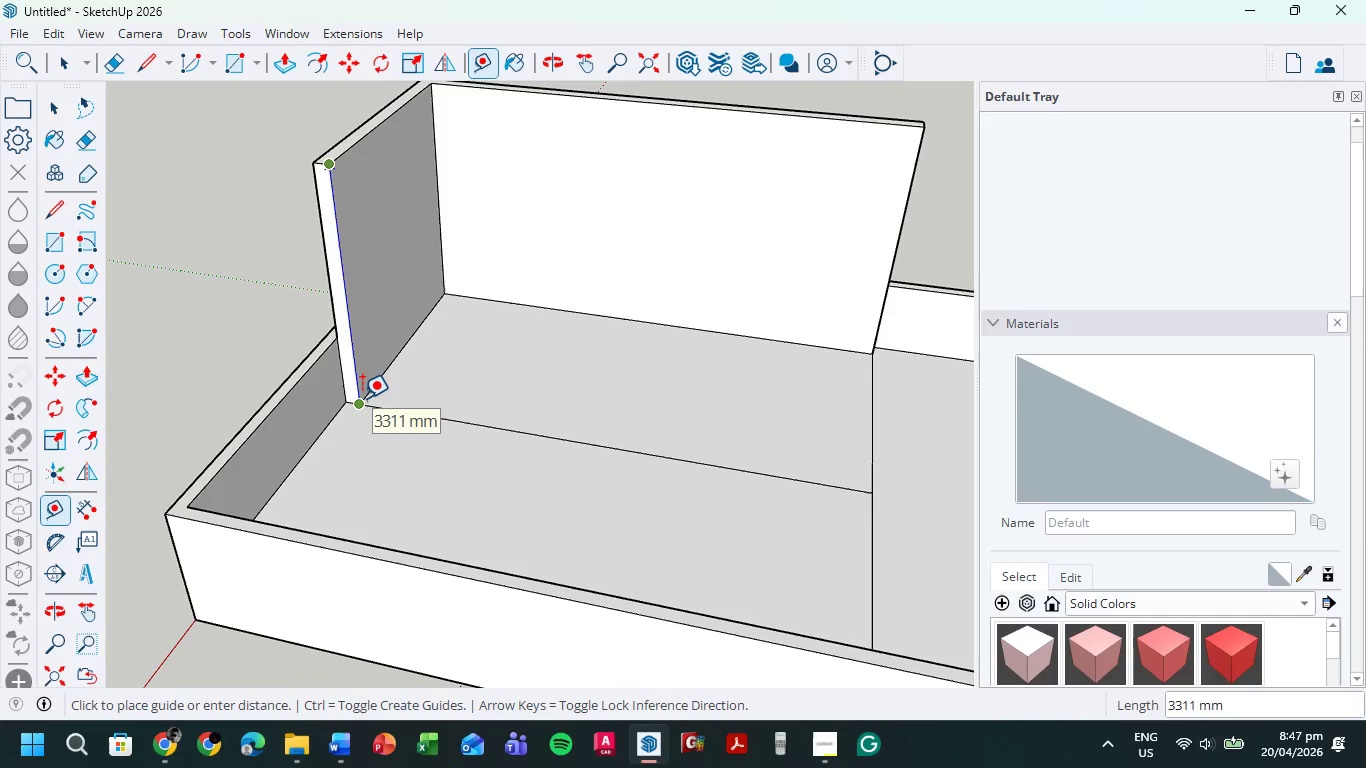 
key(Escape)
 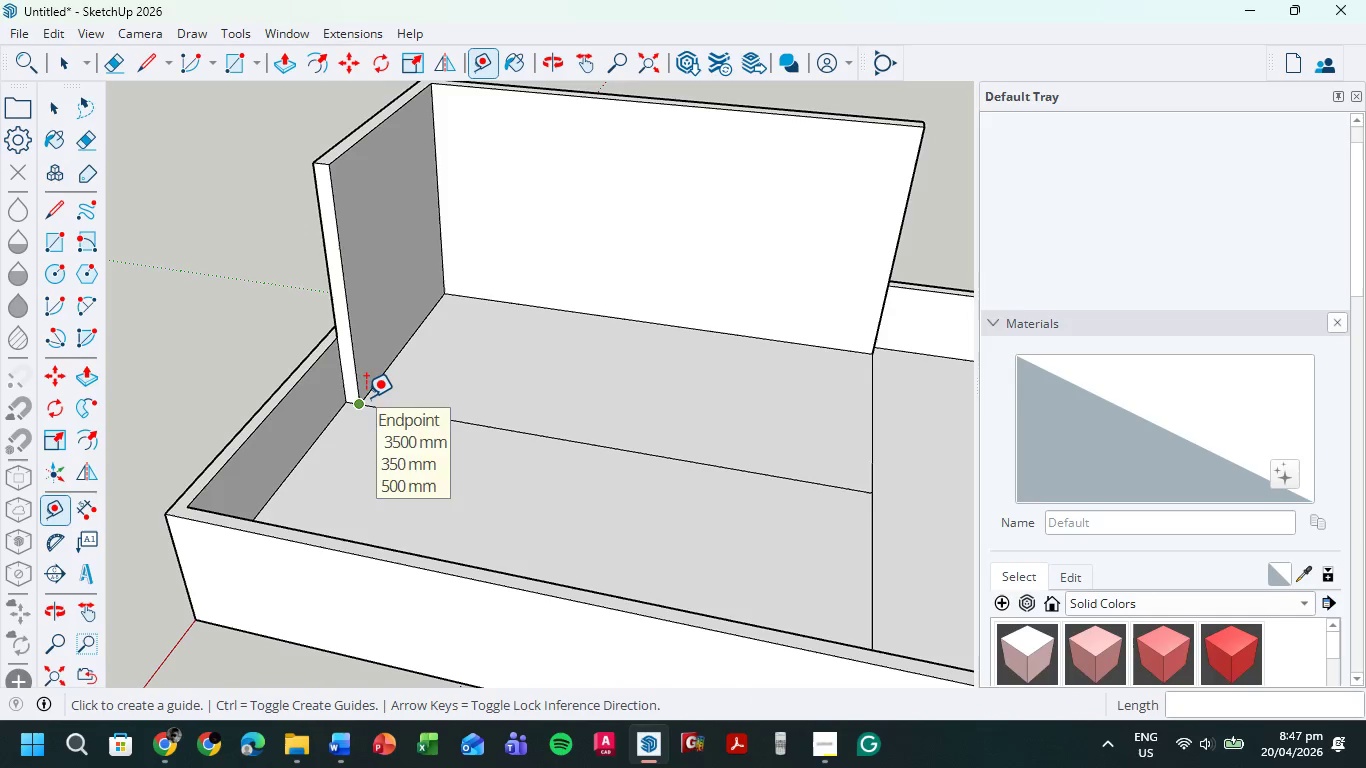 
wait(9.22)
 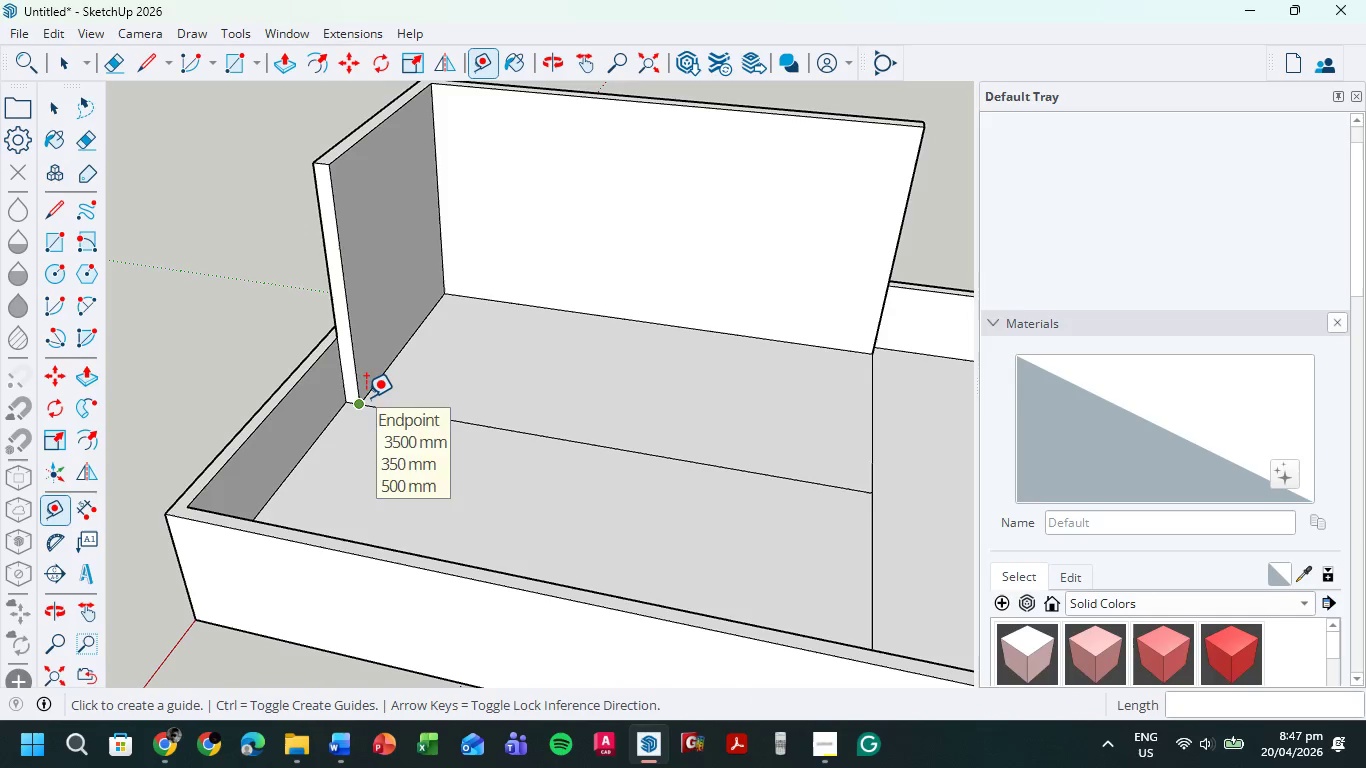 
left_click([289, 69])
 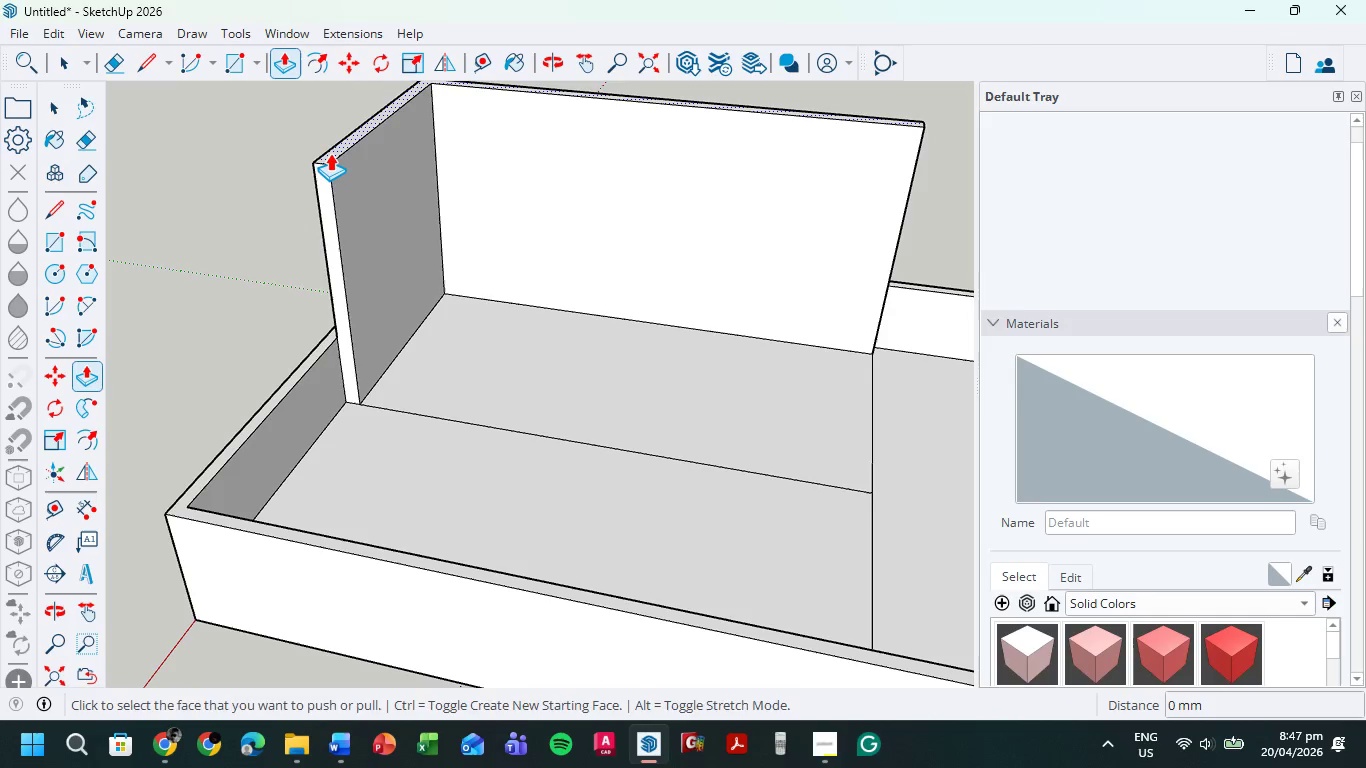 
left_click([330, 153])
 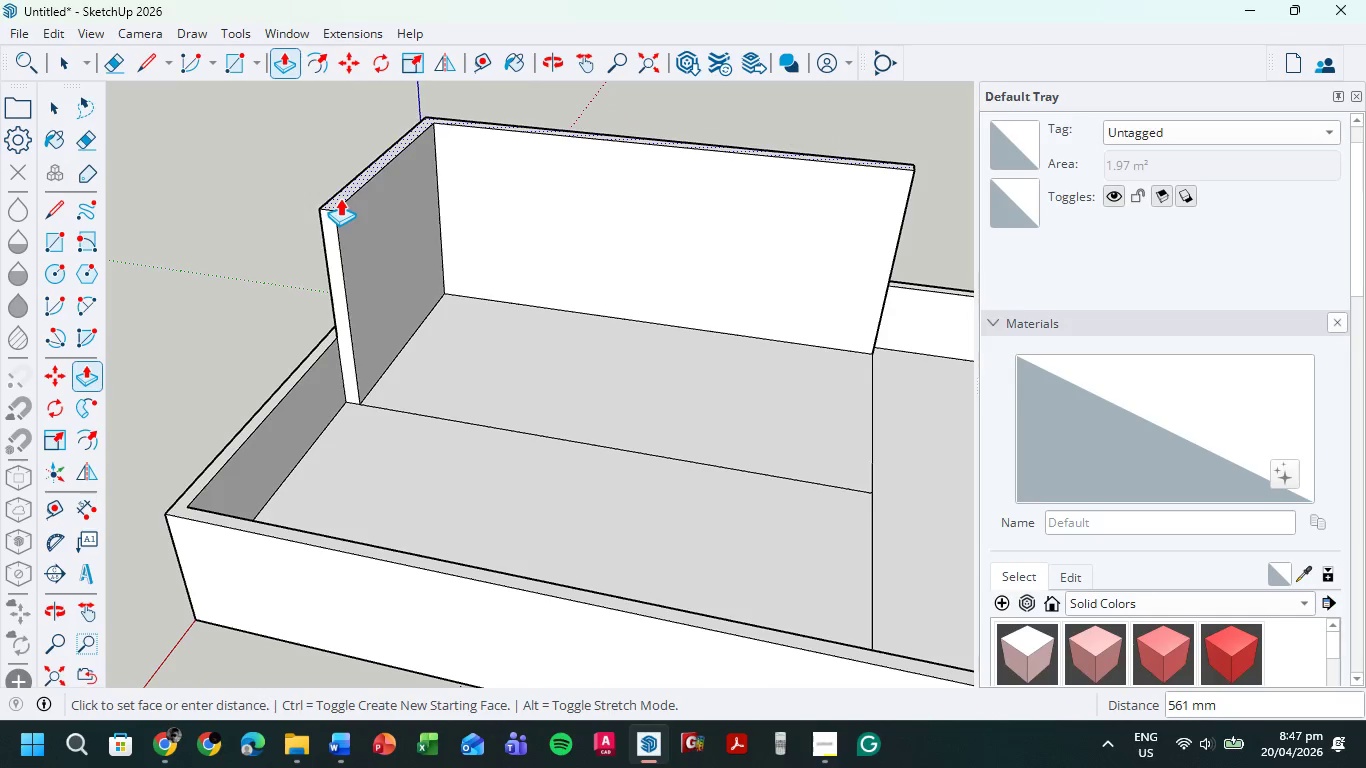 
wait(6.11)
 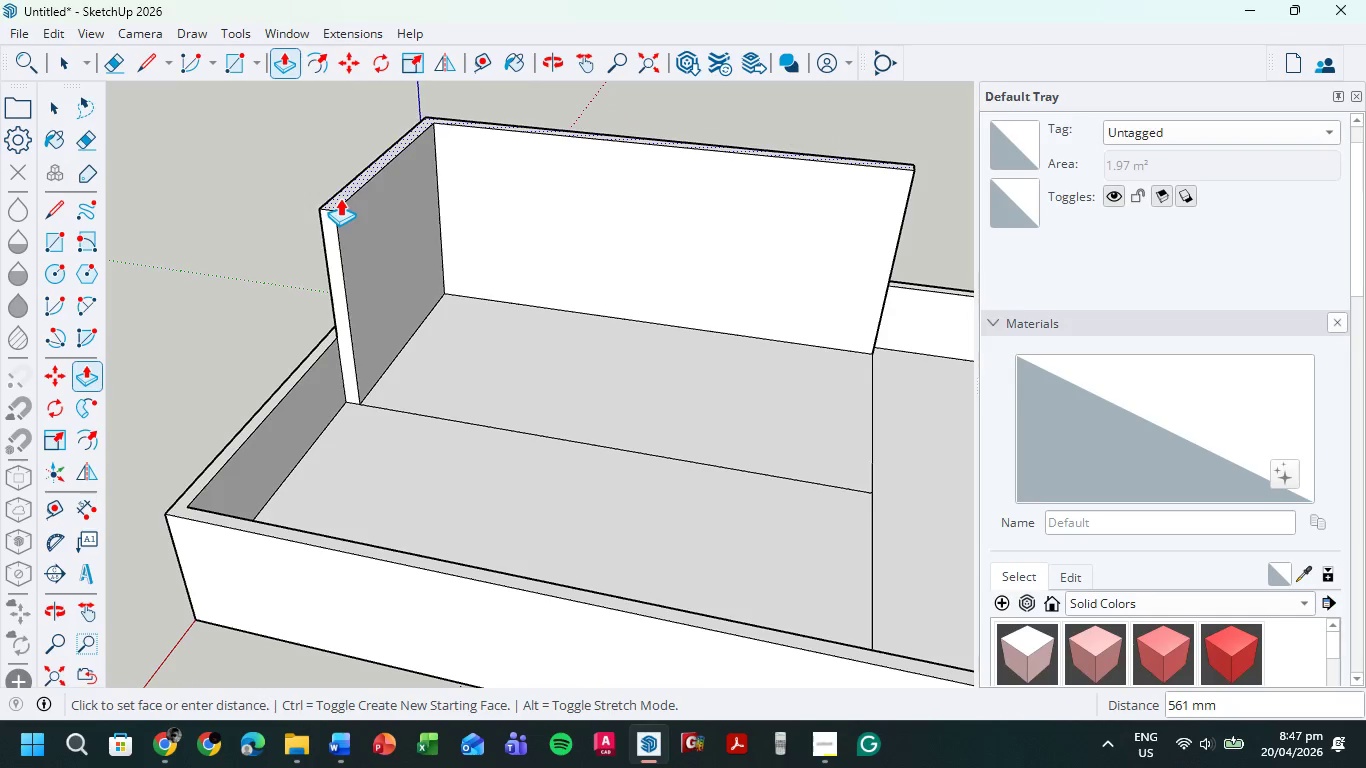 
key(Numpad1)
 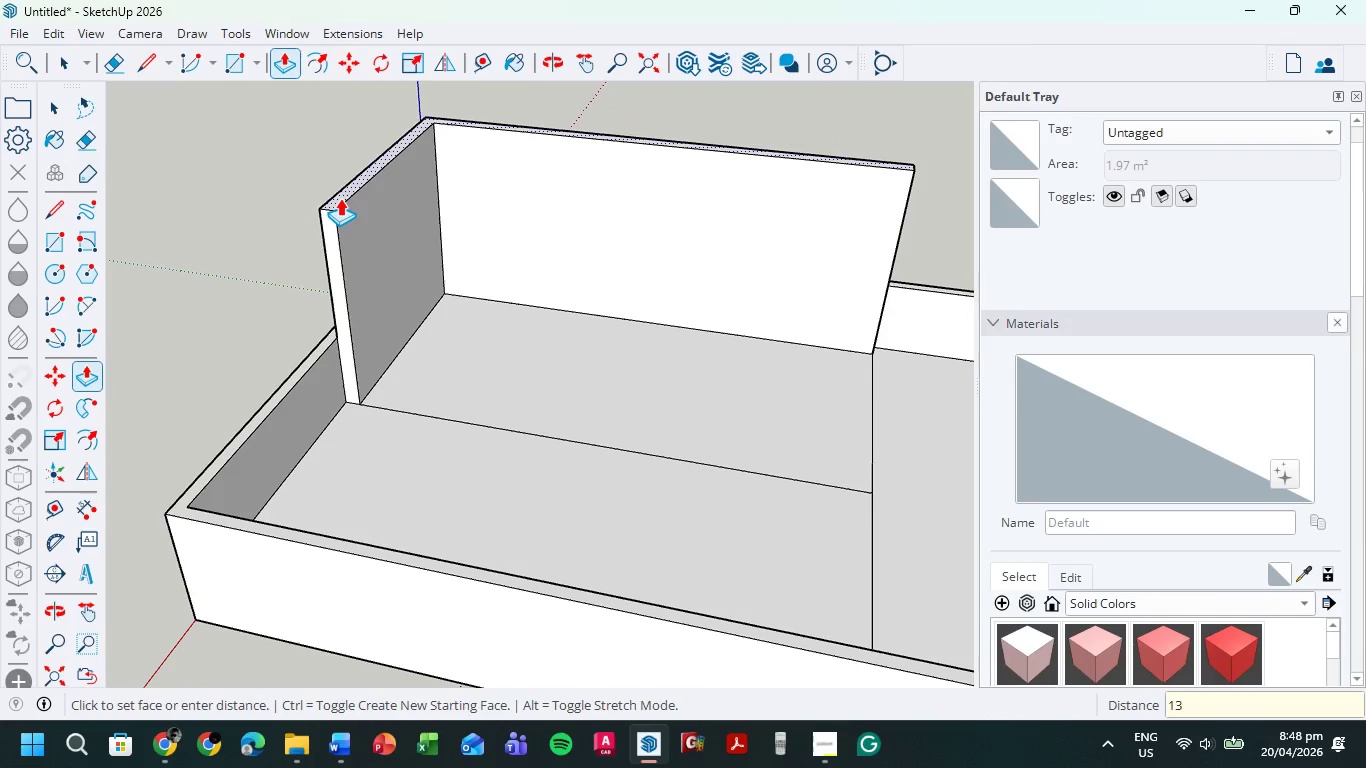 
key(Numpad3)
 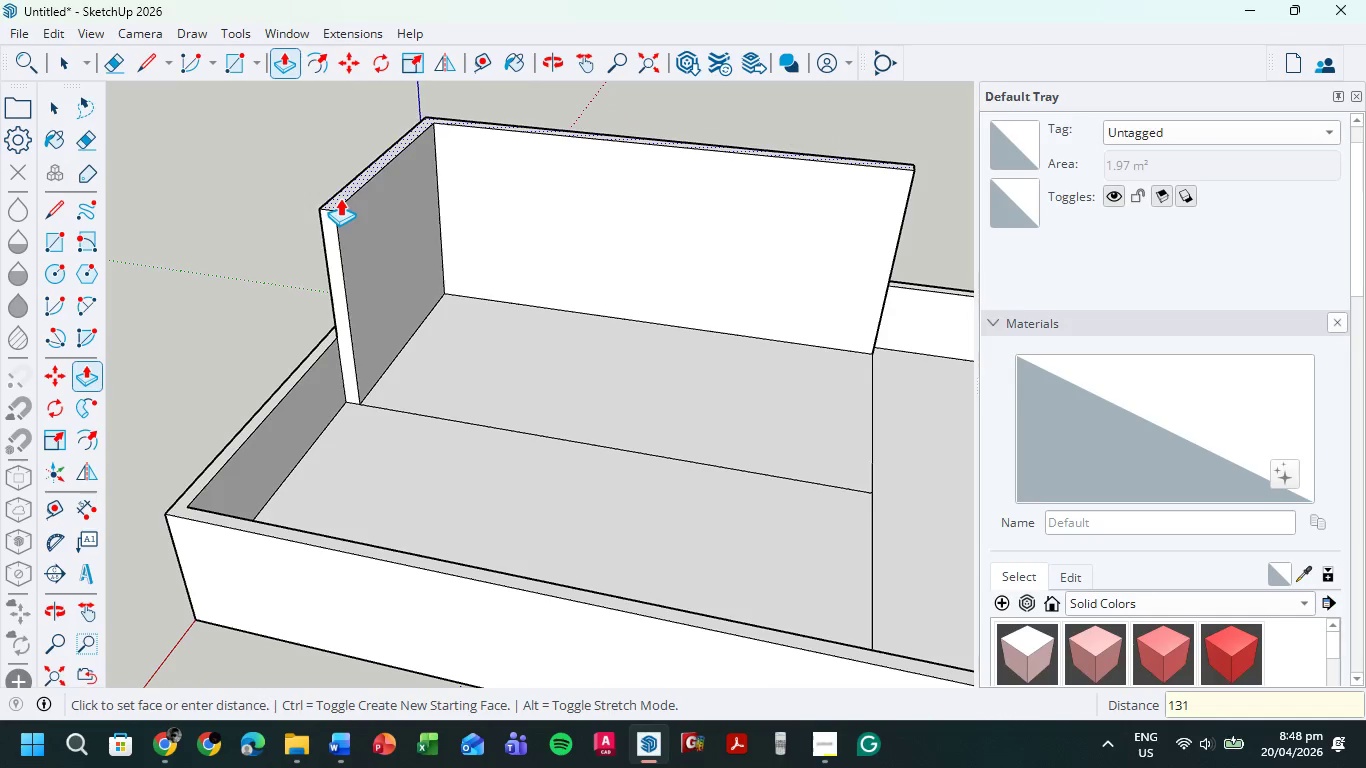 
key(Numpad1)
 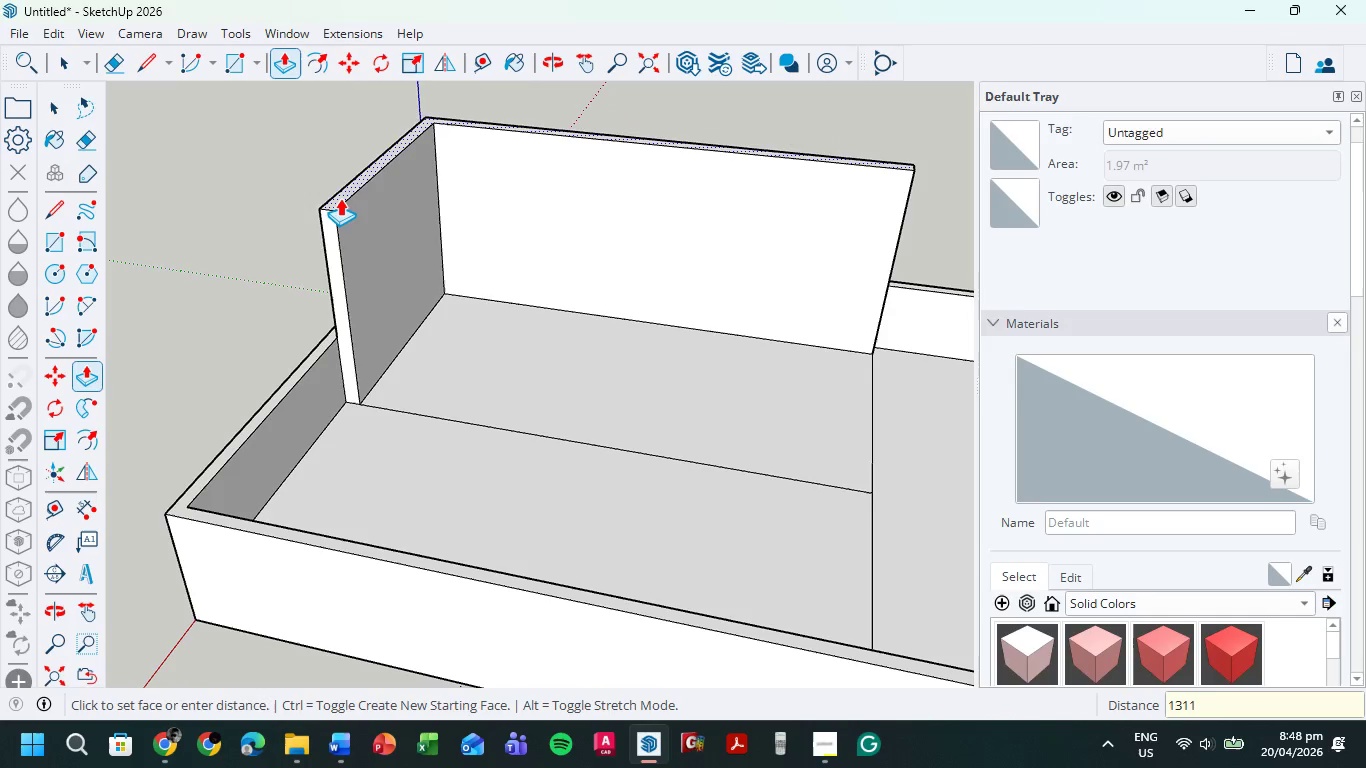 
key(Numpad1)
 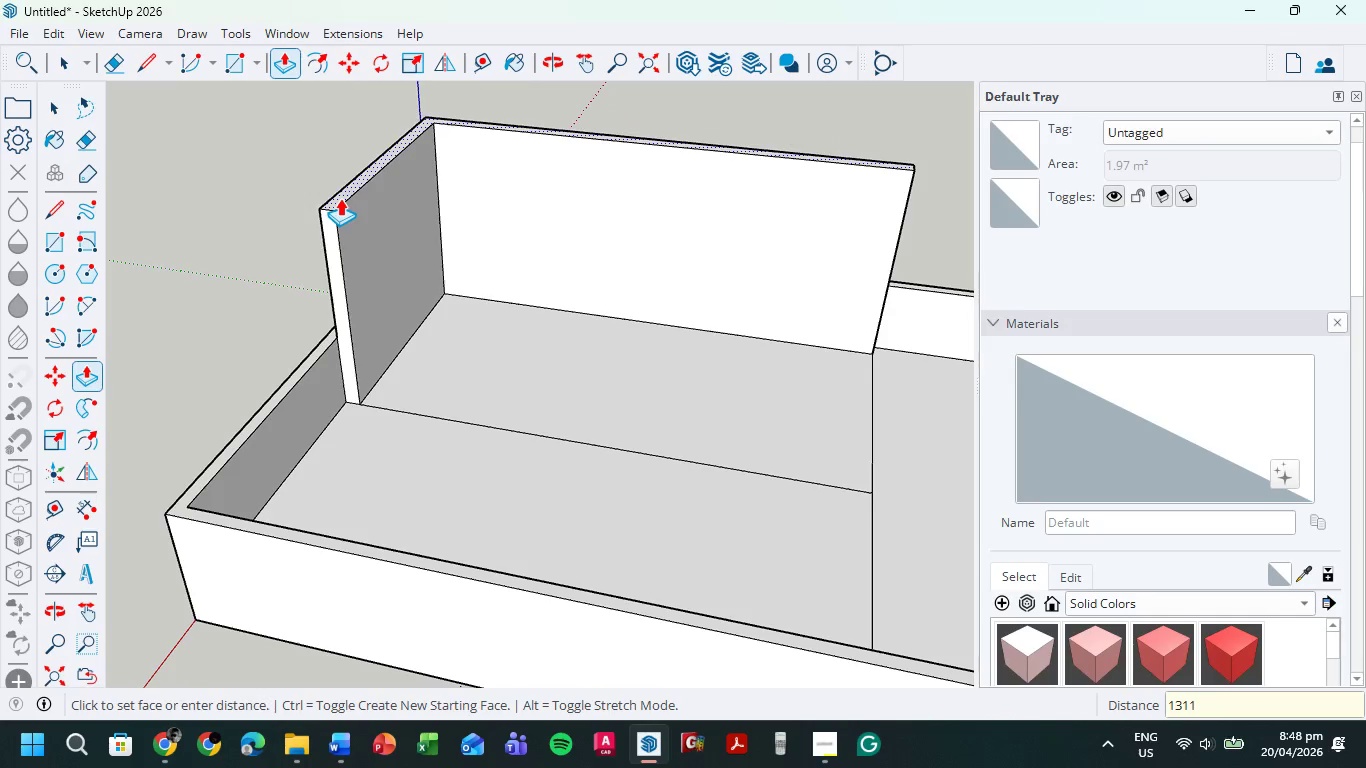 
key(NumpadEnter)
 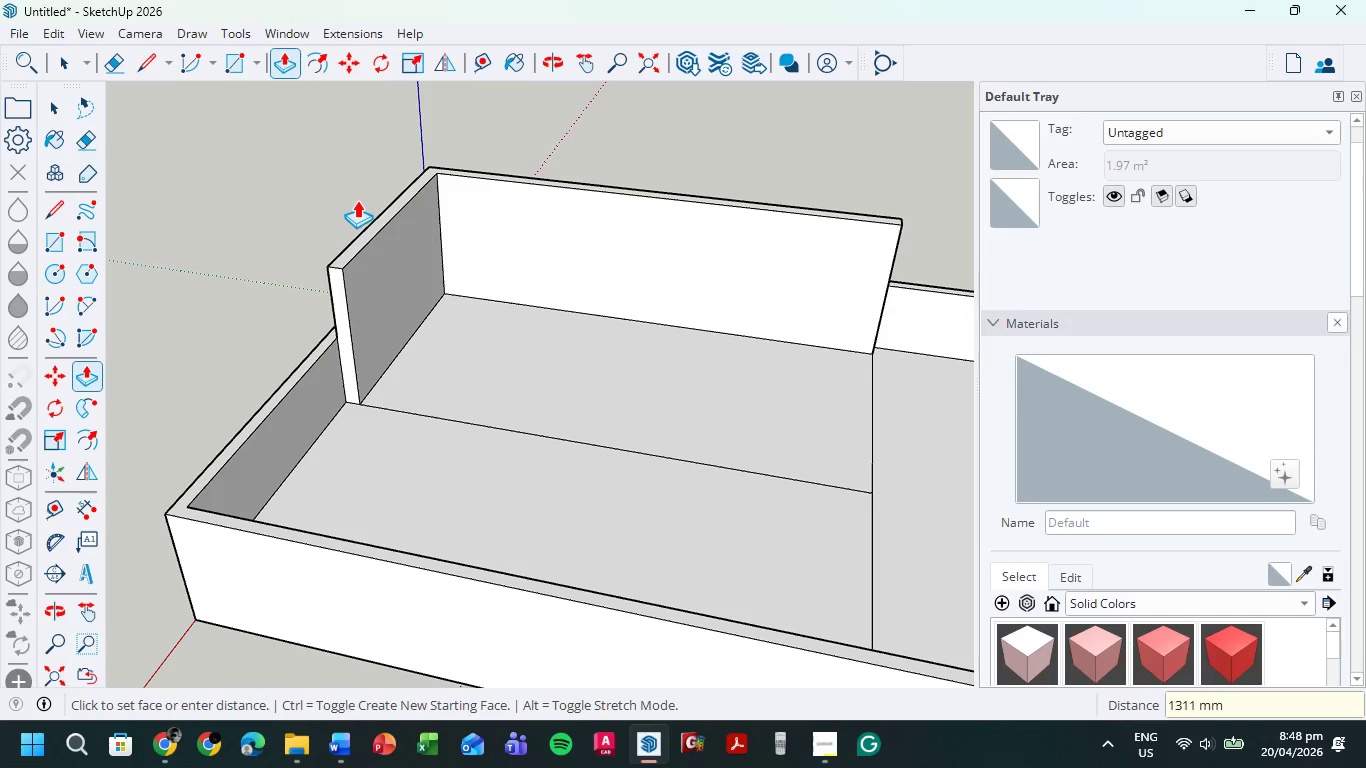 
key(T)
 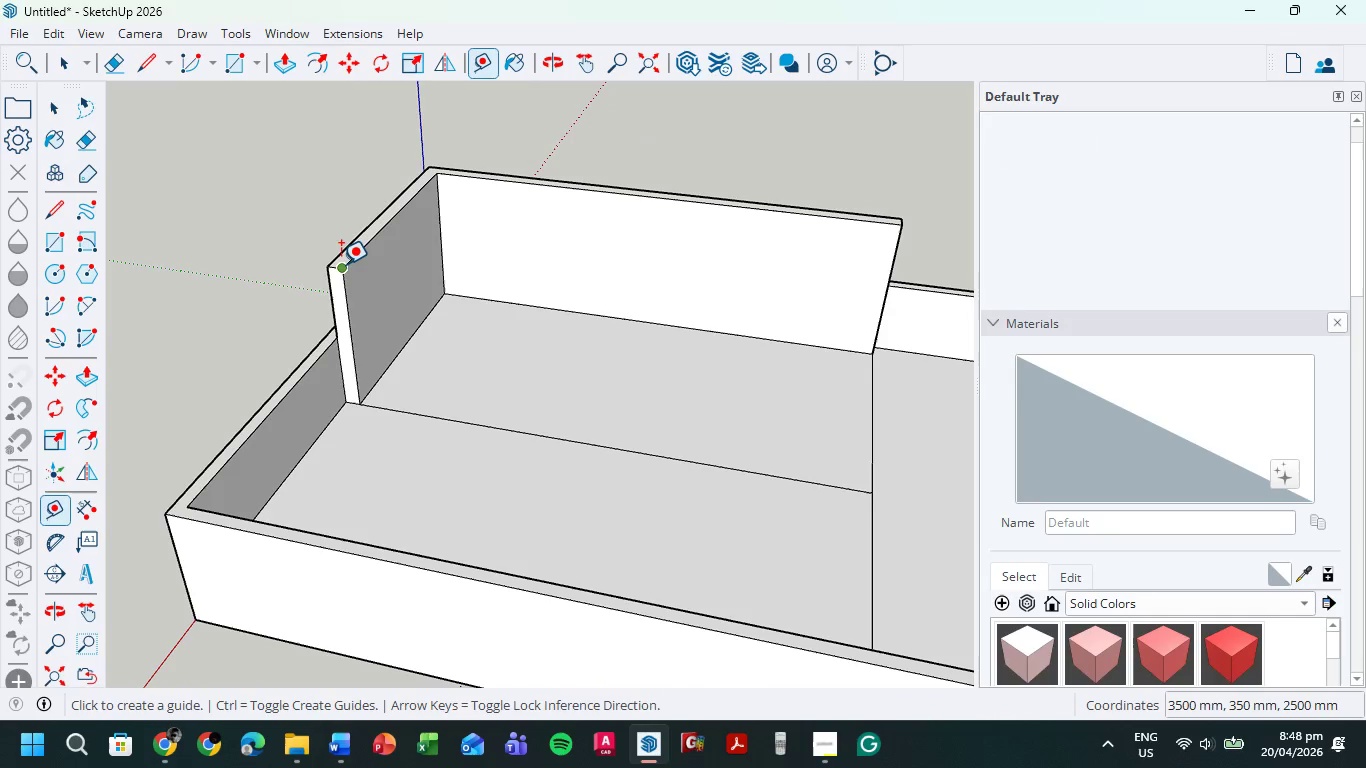 
left_click([341, 264])
 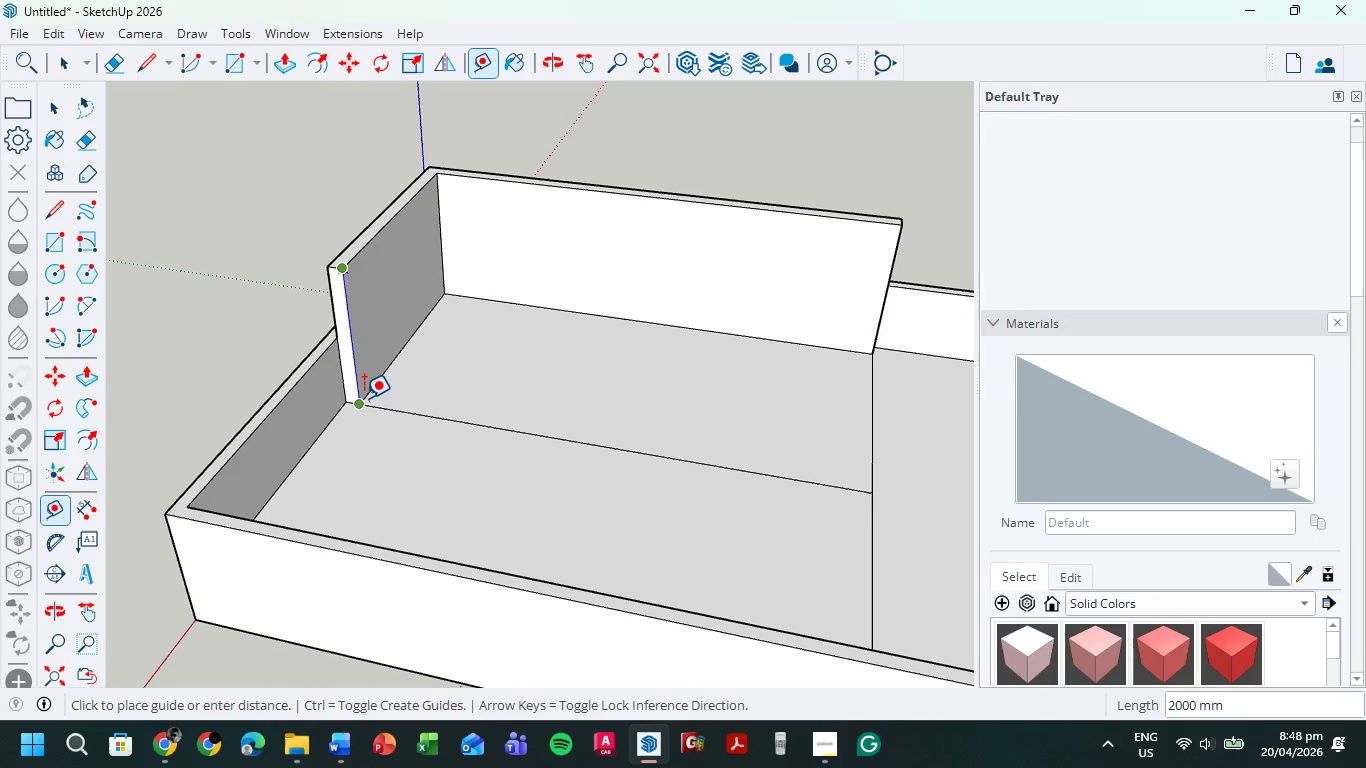 
key(Escape)
 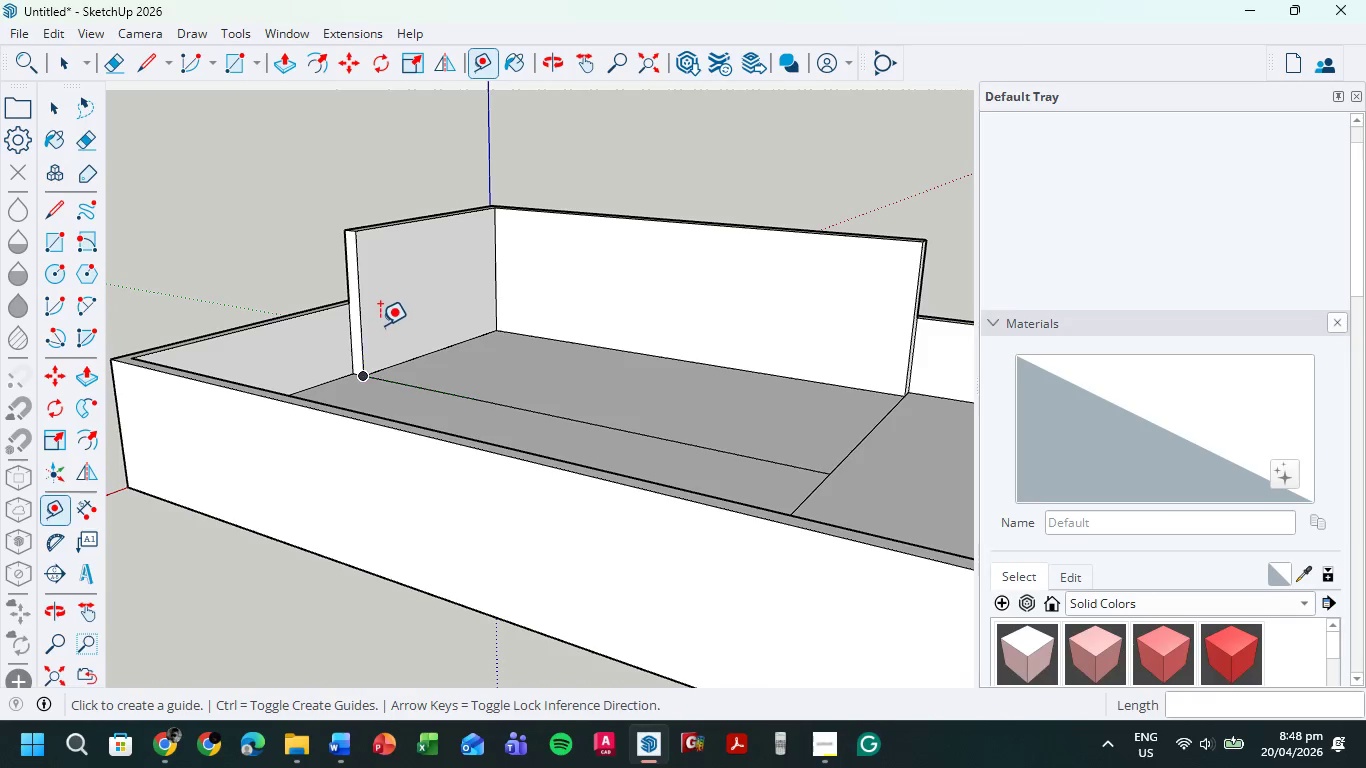 
scroll: coordinate [524, 303], scroll_direction: down, amount: 2.0
 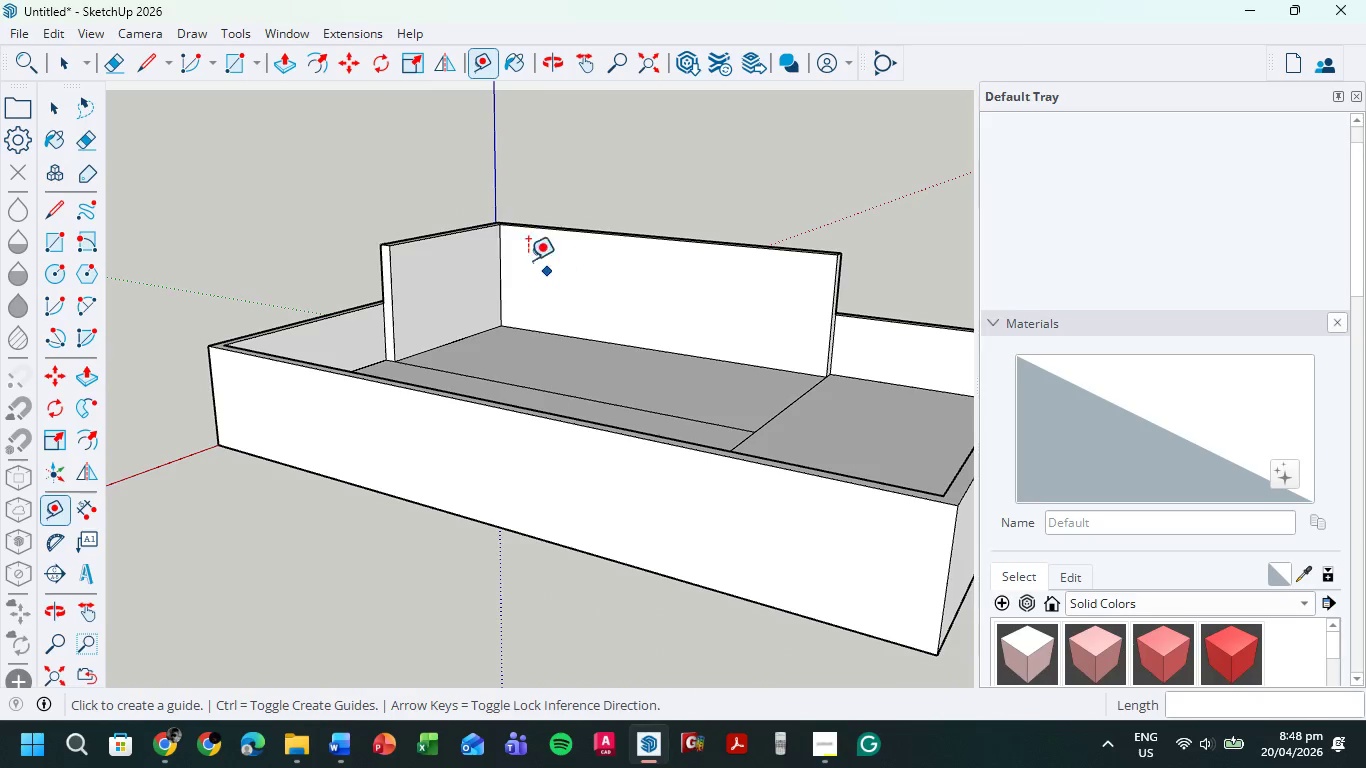 
scroll: coordinate [473, 220], scroll_direction: up, amount: 5.0
 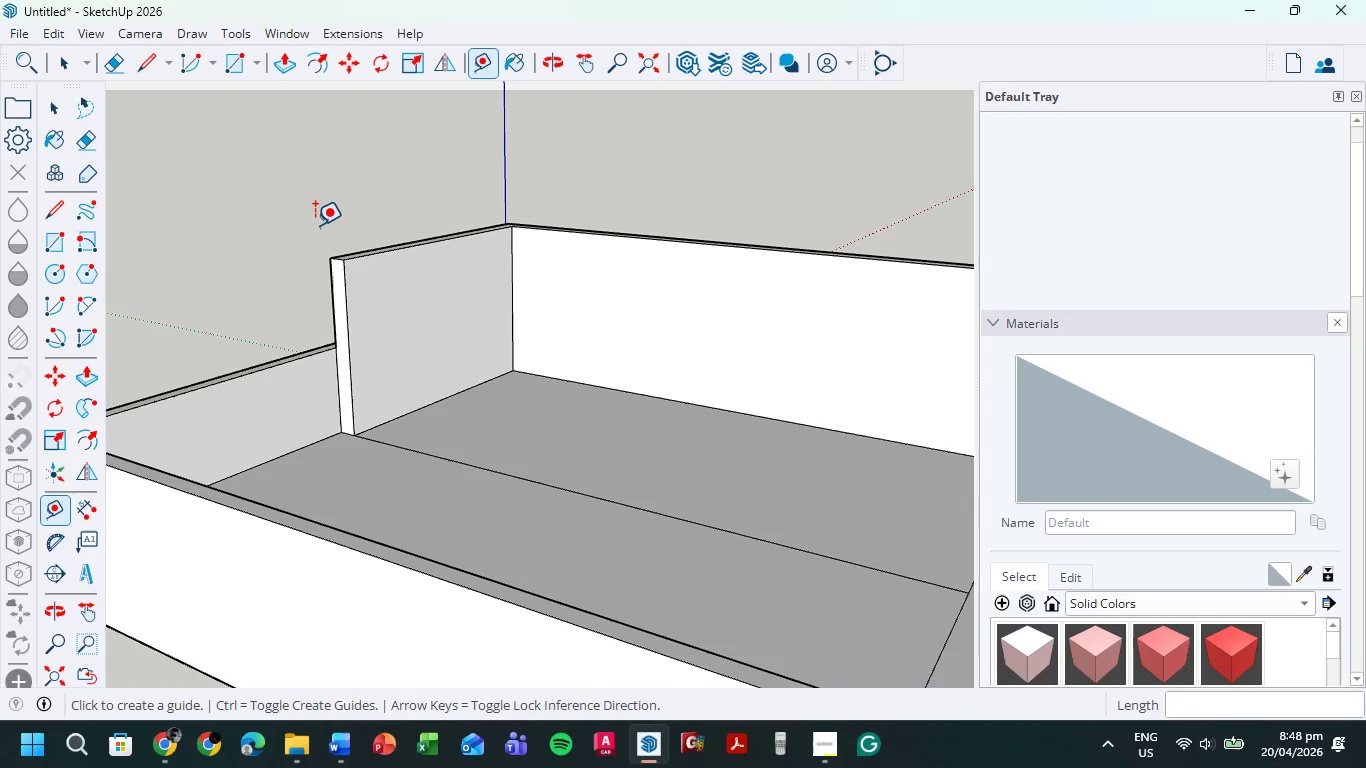 
key(Control+Z)
 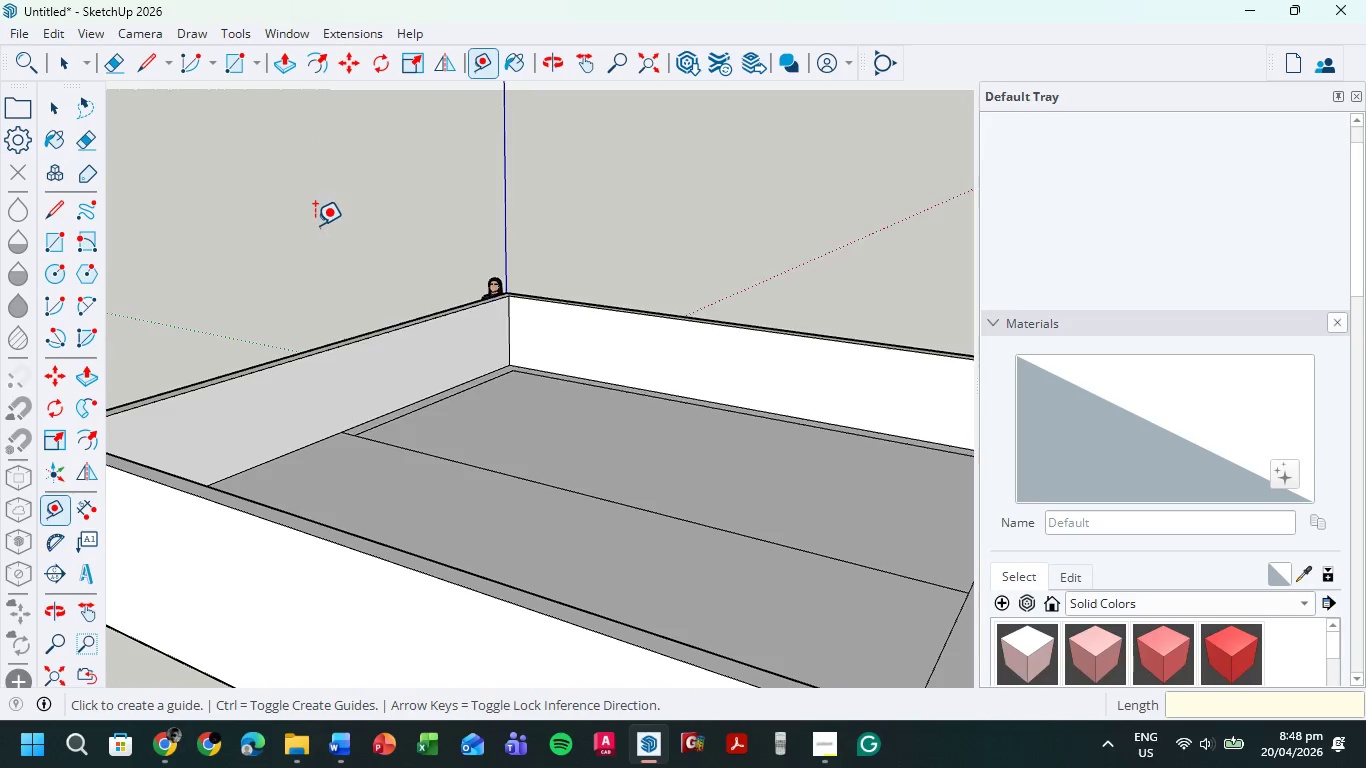 
key(Control+Z)
 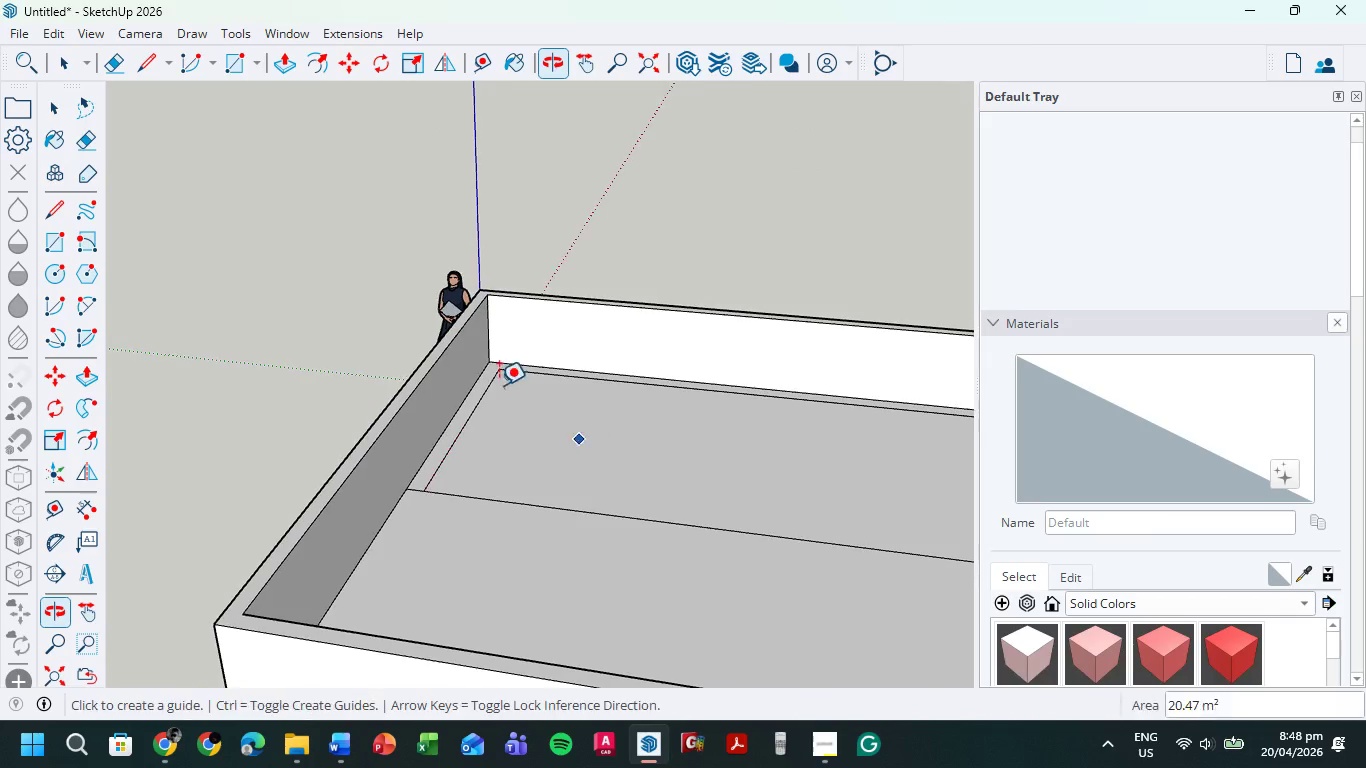 
key(Control+Z)
 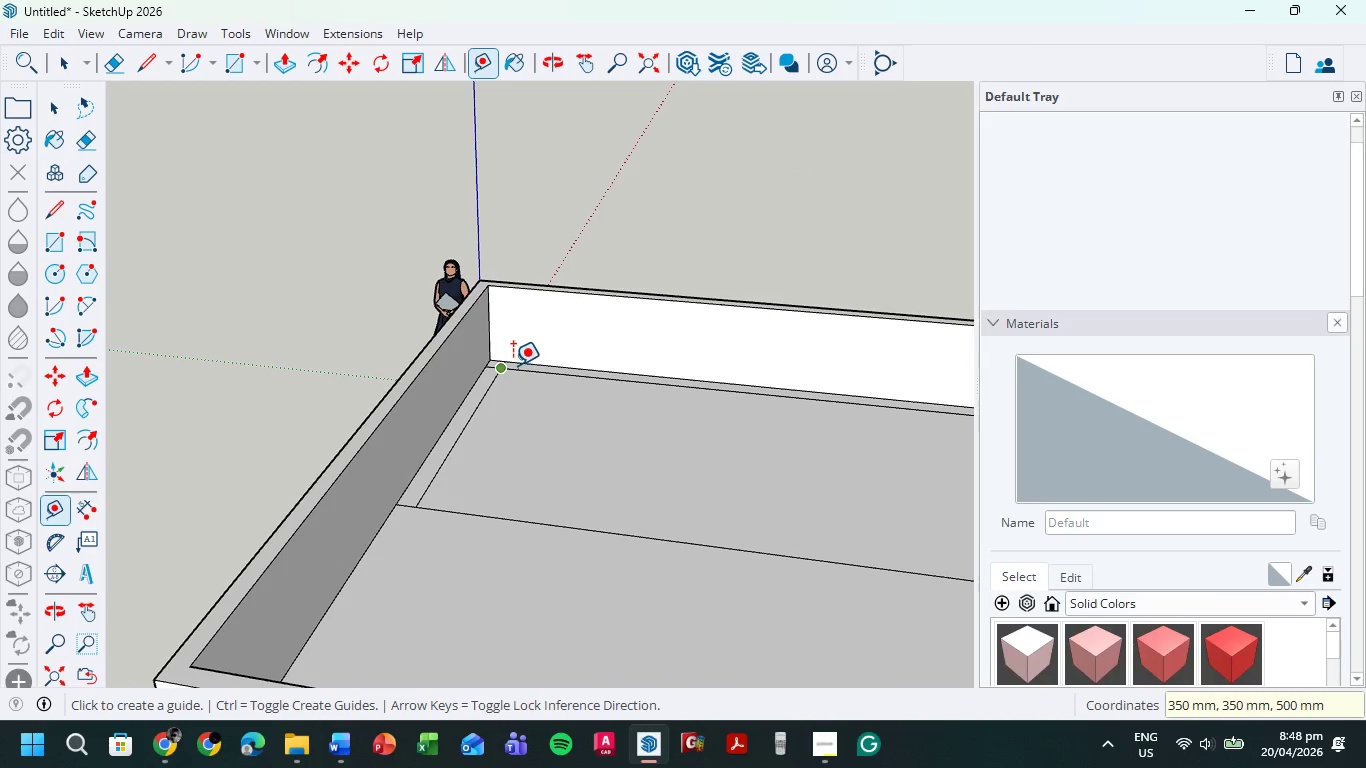 
scroll: coordinate [481, 378], scroll_direction: up, amount: 1.0
 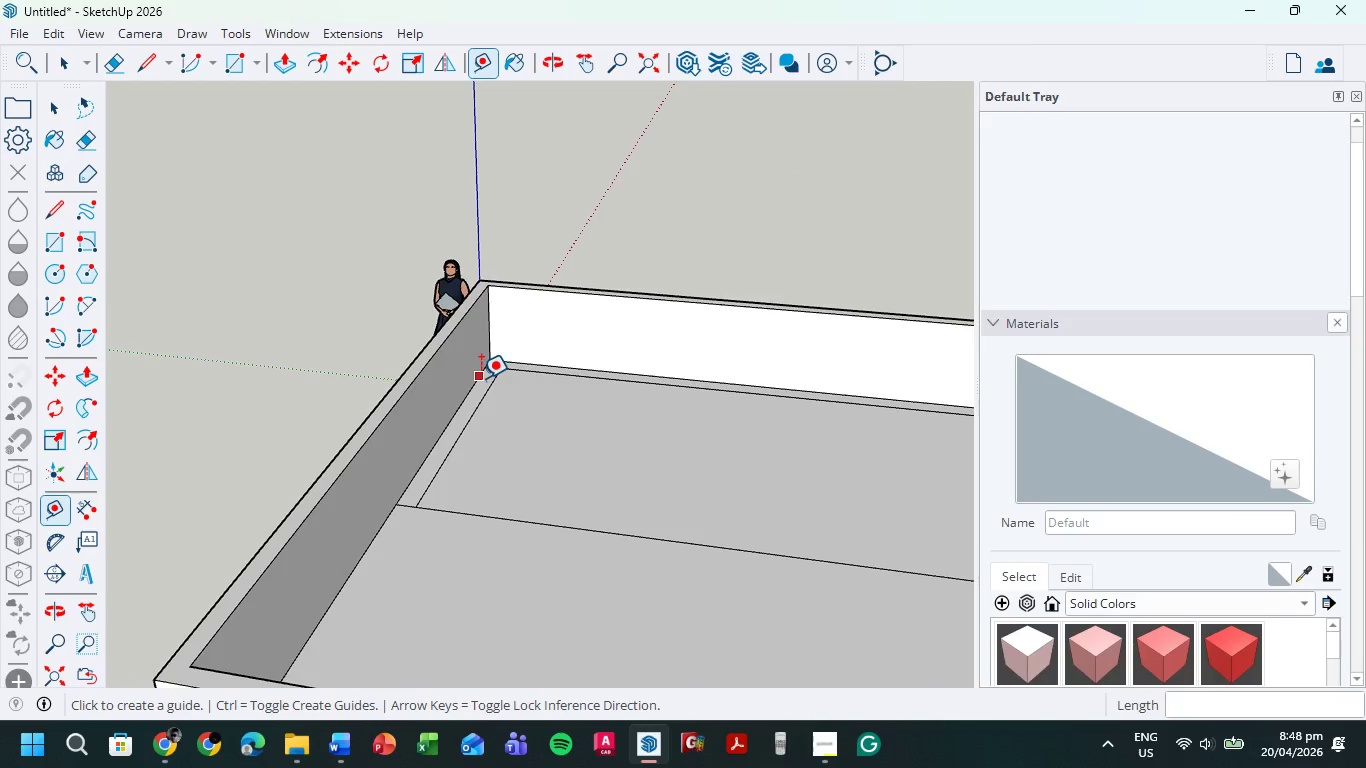 
key(E)
 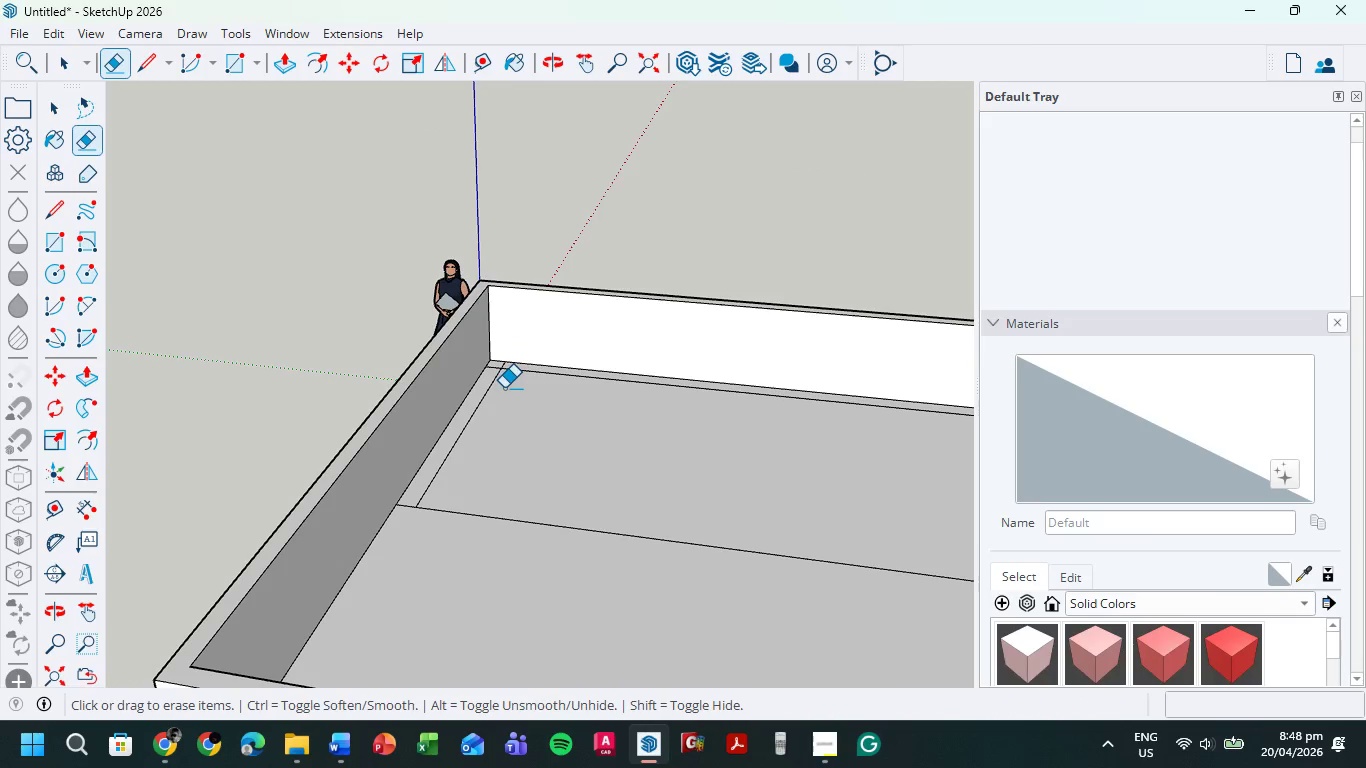 
left_click_drag(start_coordinate=[504, 388], to_coordinate=[489, 385])
 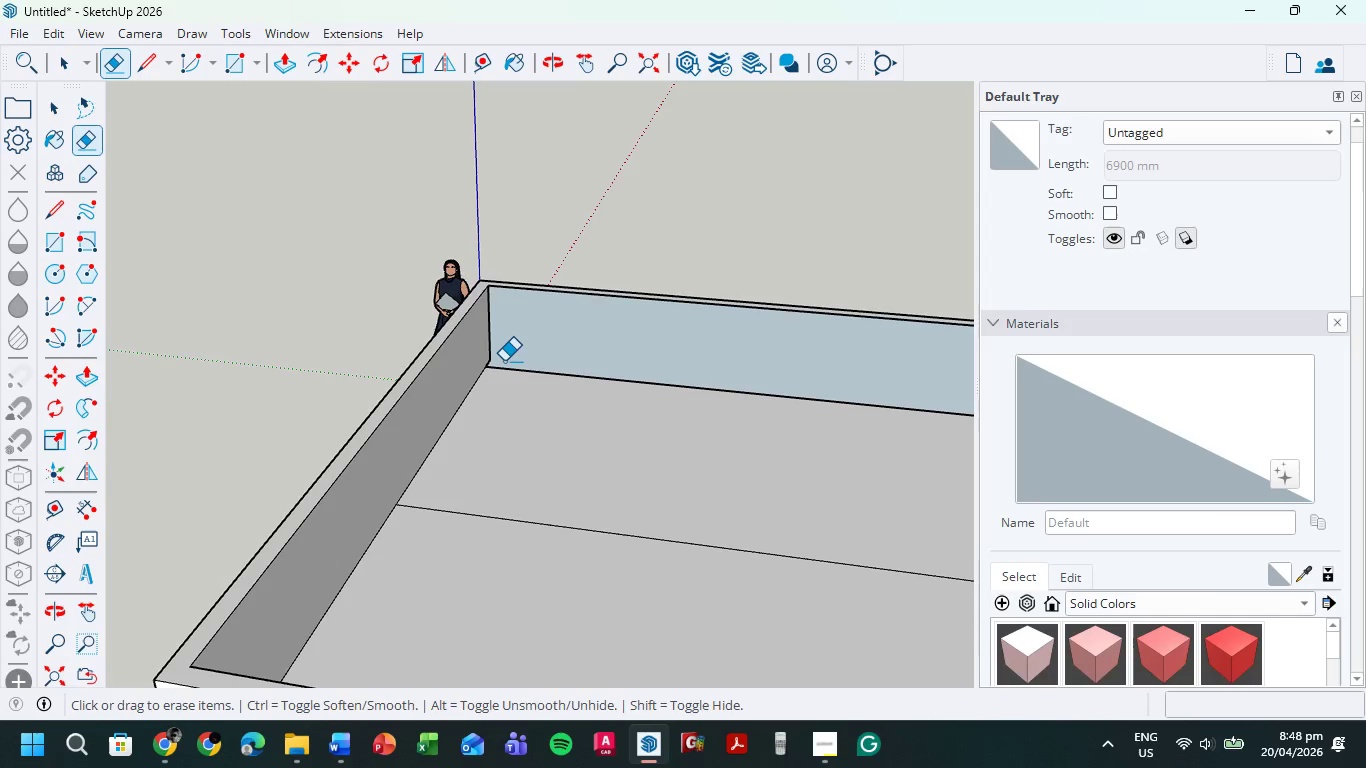 
key(Control+ControlLeft)
 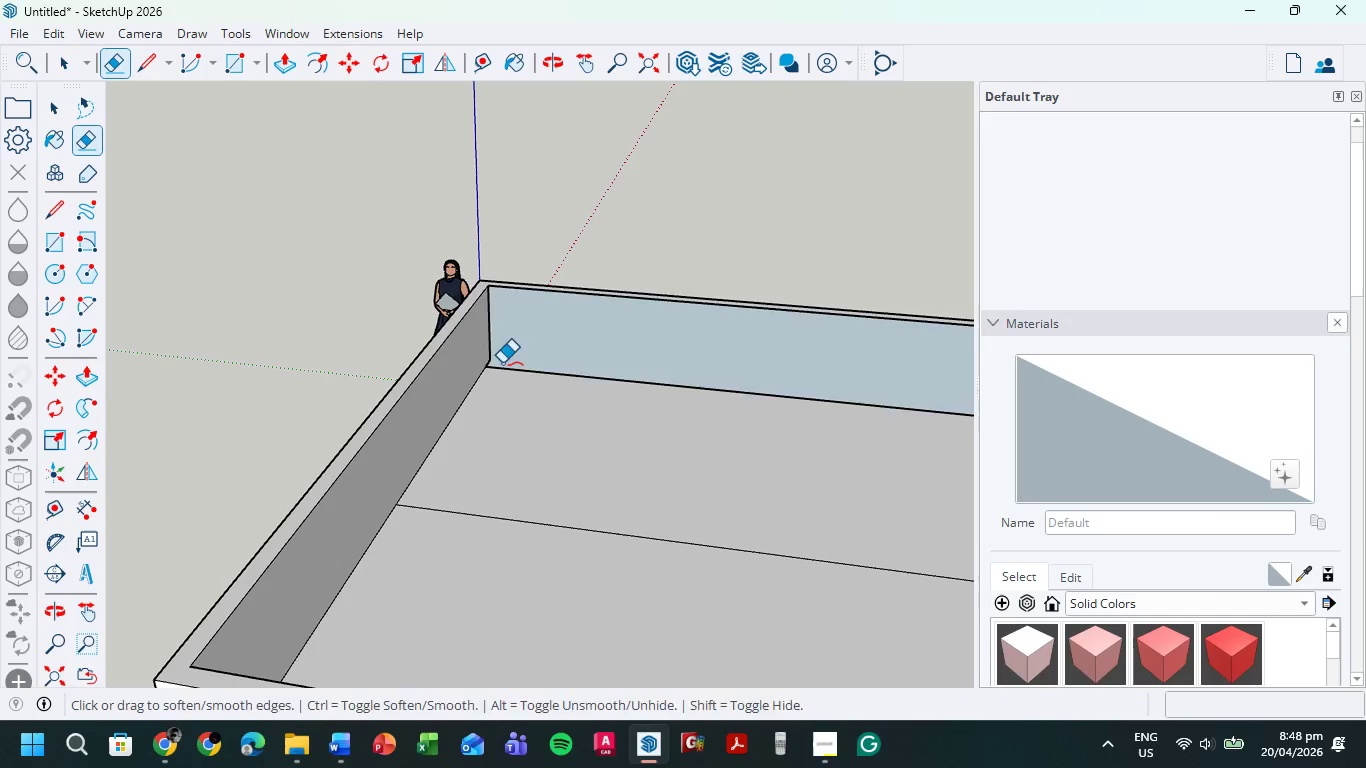 
key(Control+Z)
 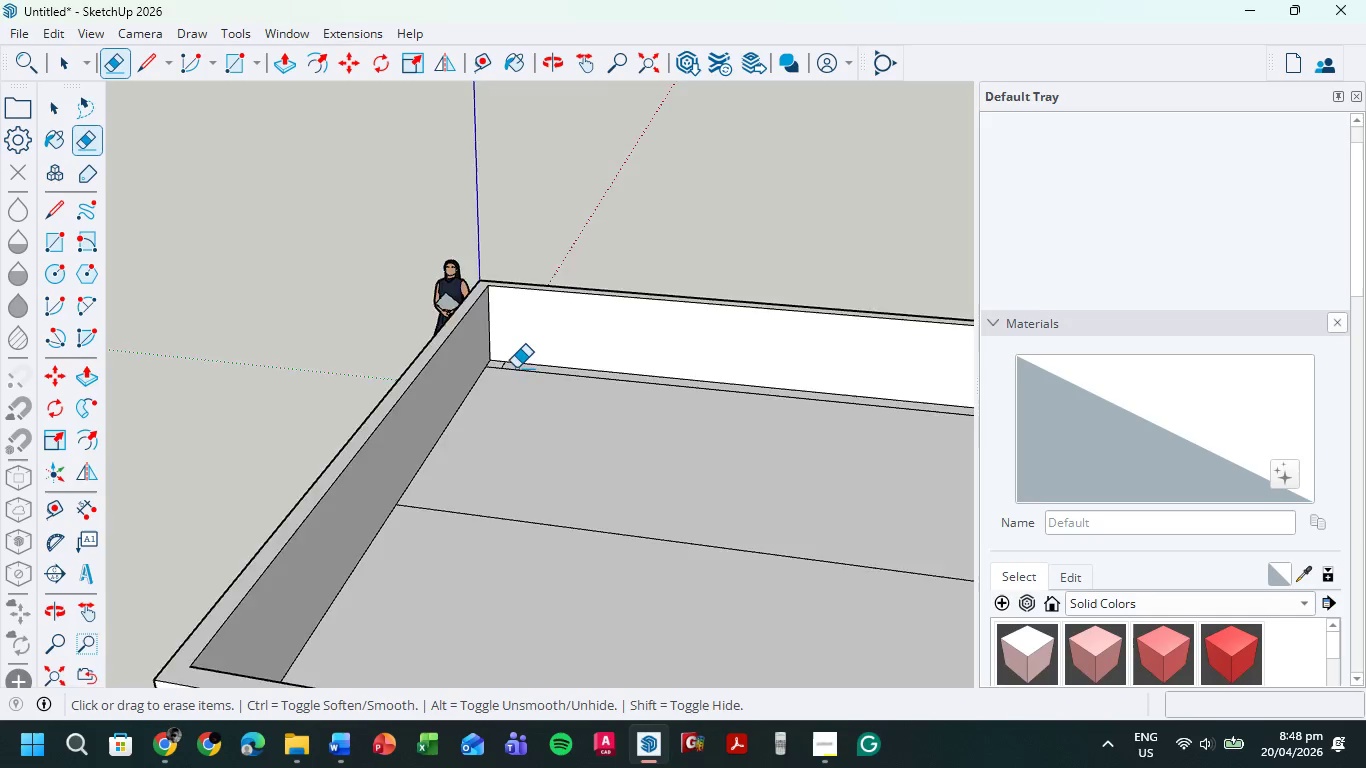 
left_click_drag(start_coordinate=[502, 365], to_coordinate=[488, 359])
 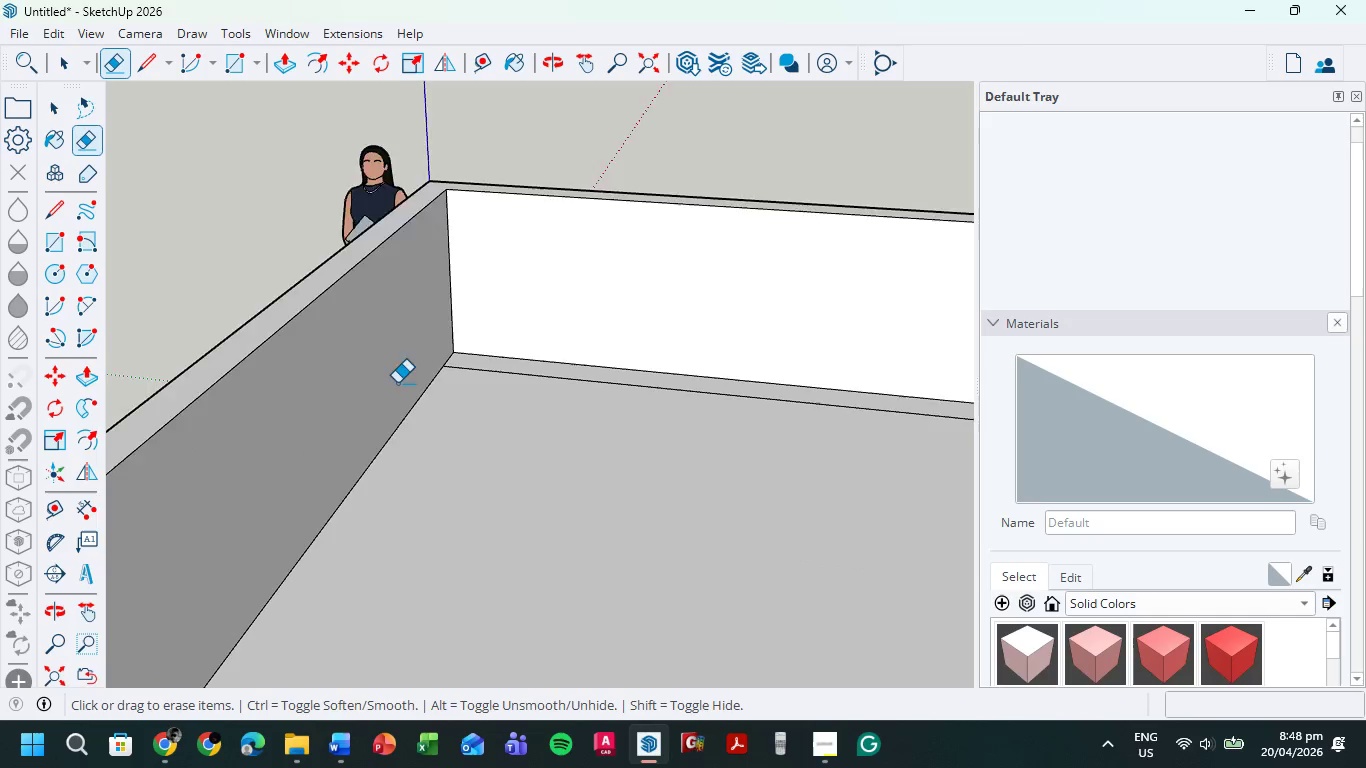 
scroll: coordinate [516, 368], scroll_direction: up, amount: 8.0
 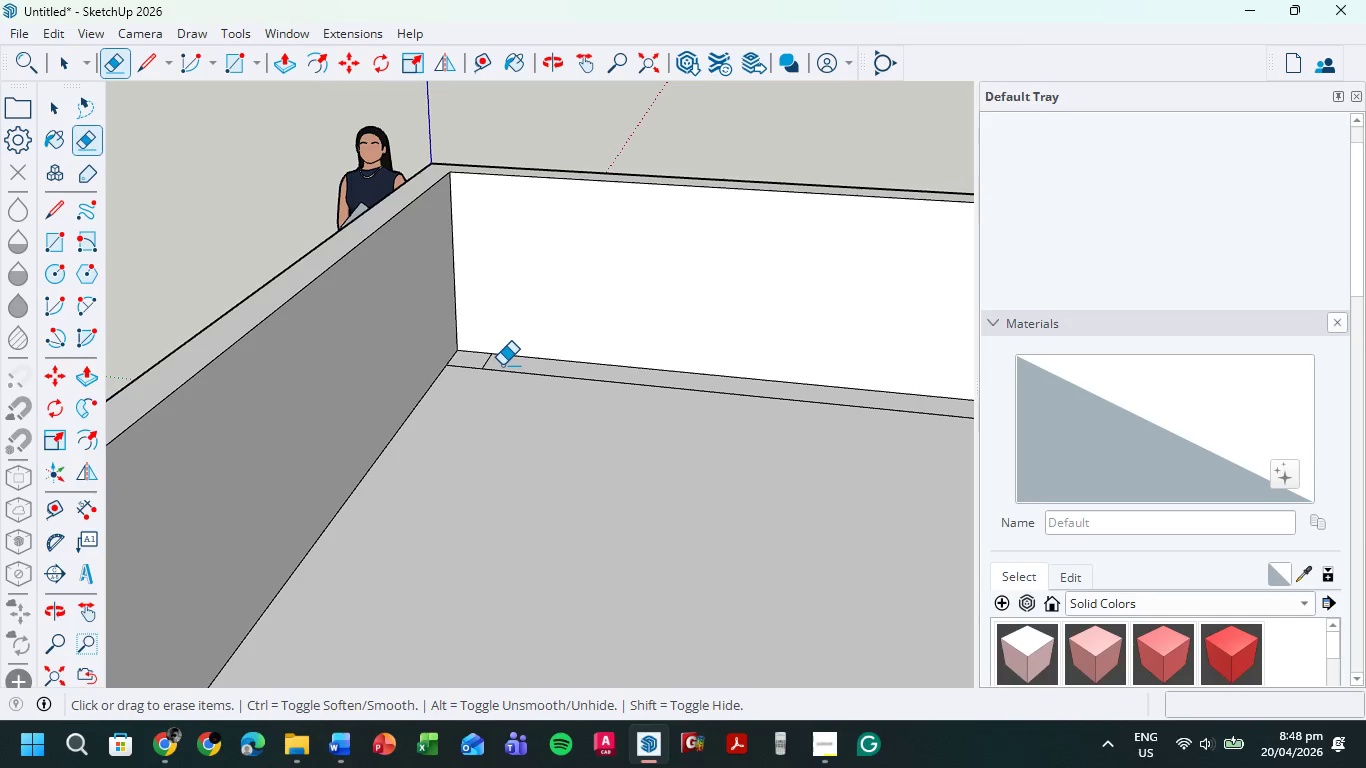 
scroll: coordinate [270, 448], scroll_direction: down, amount: 18.0
 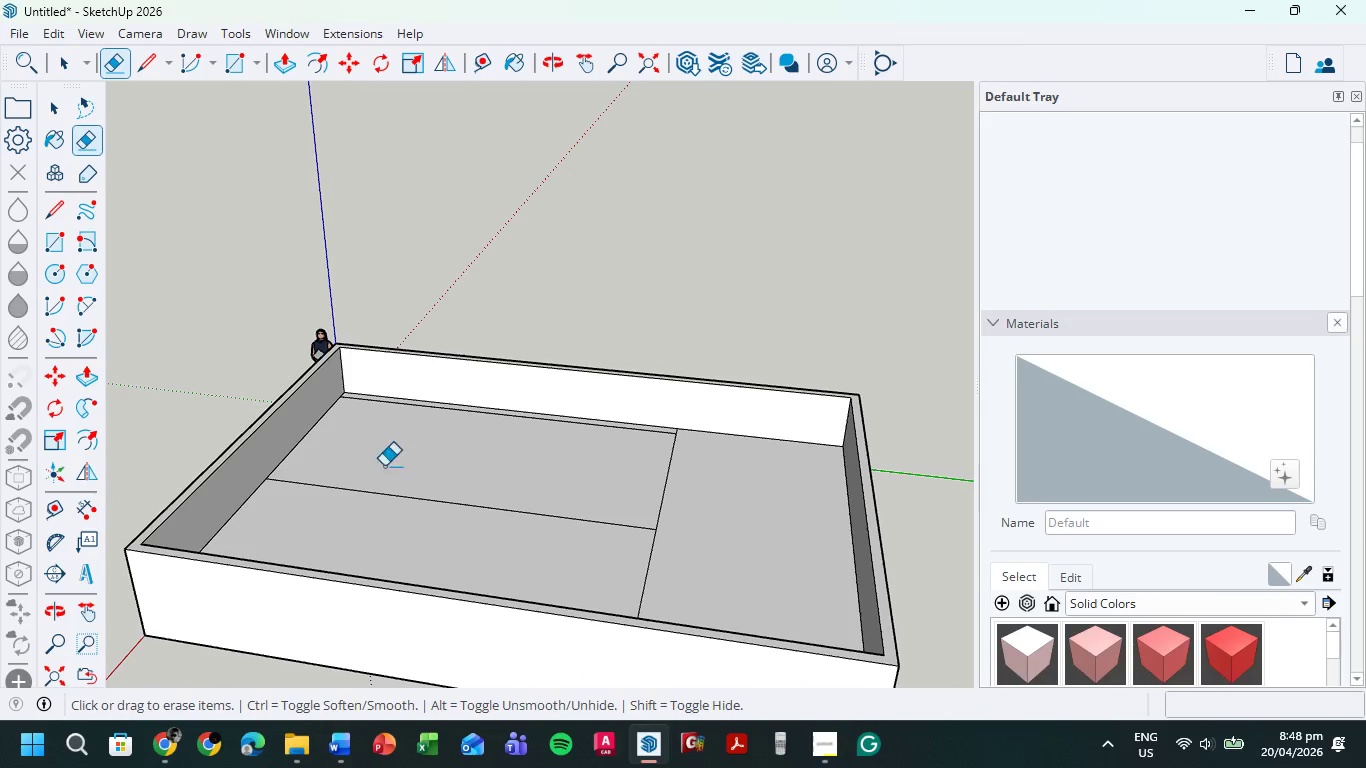 
key(P)
 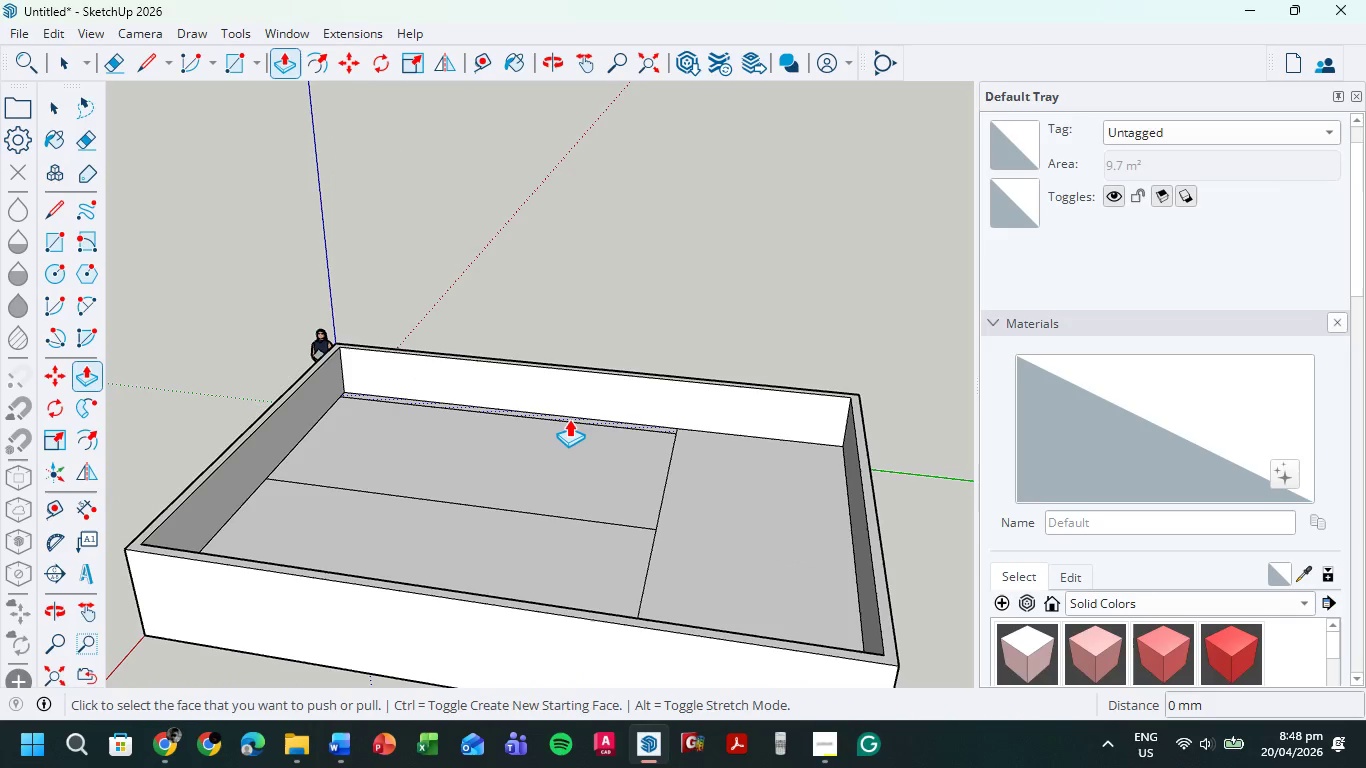 
left_click([569, 419])
 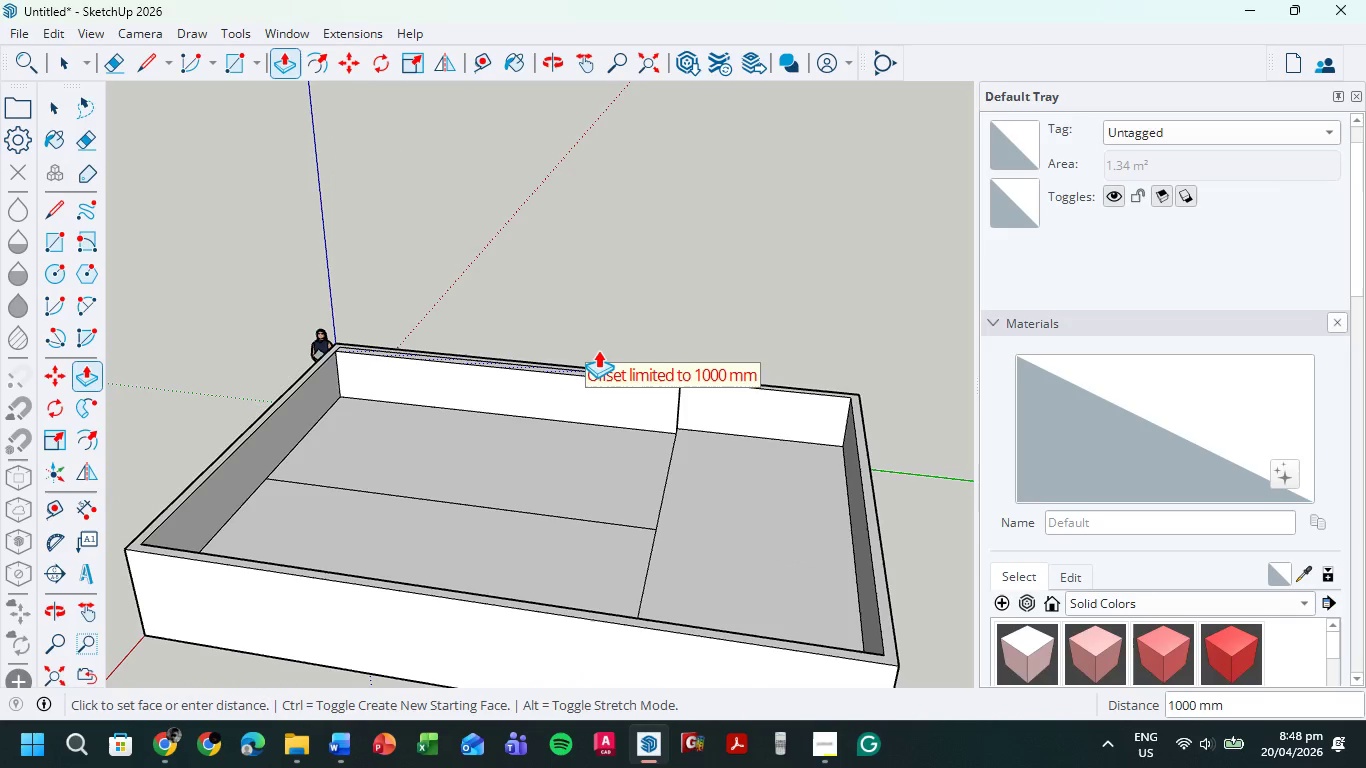 
key(Escape)
 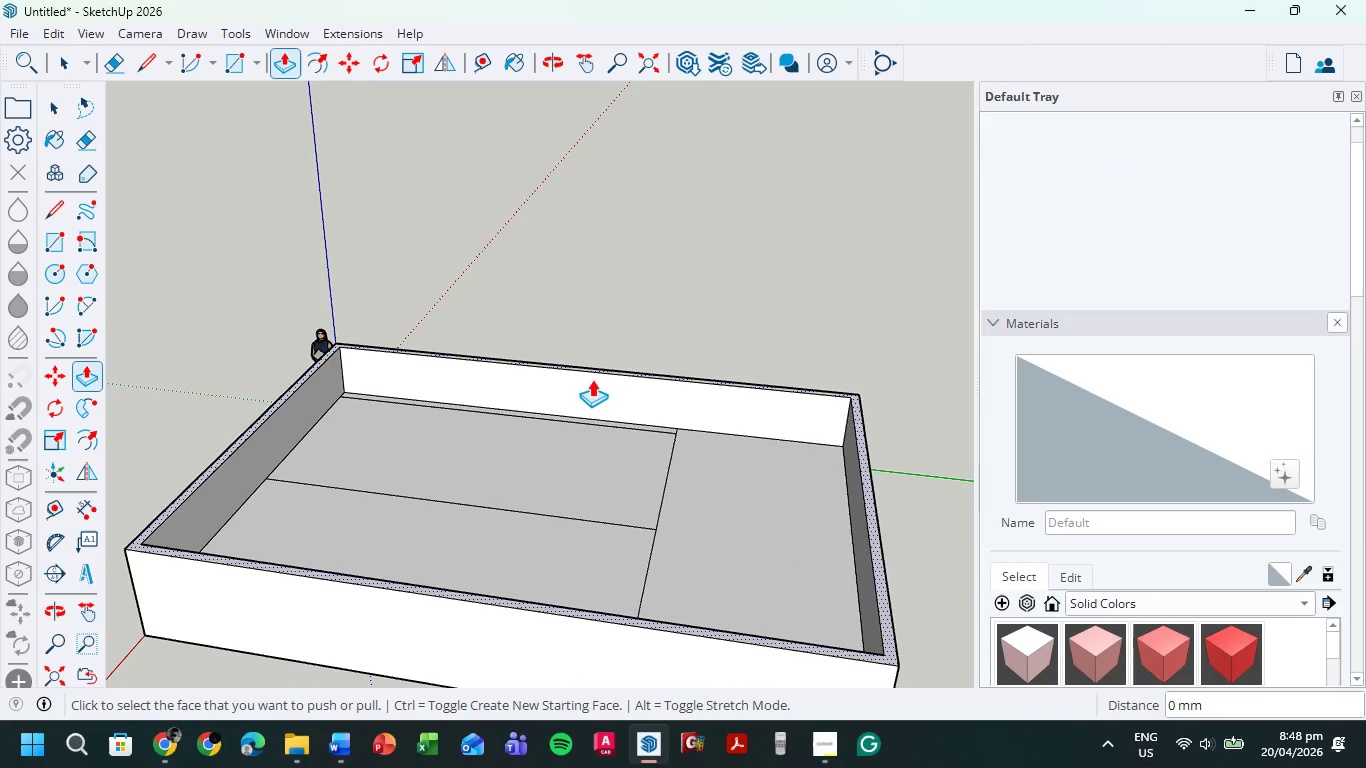 
key(Alt+AltLeft)
 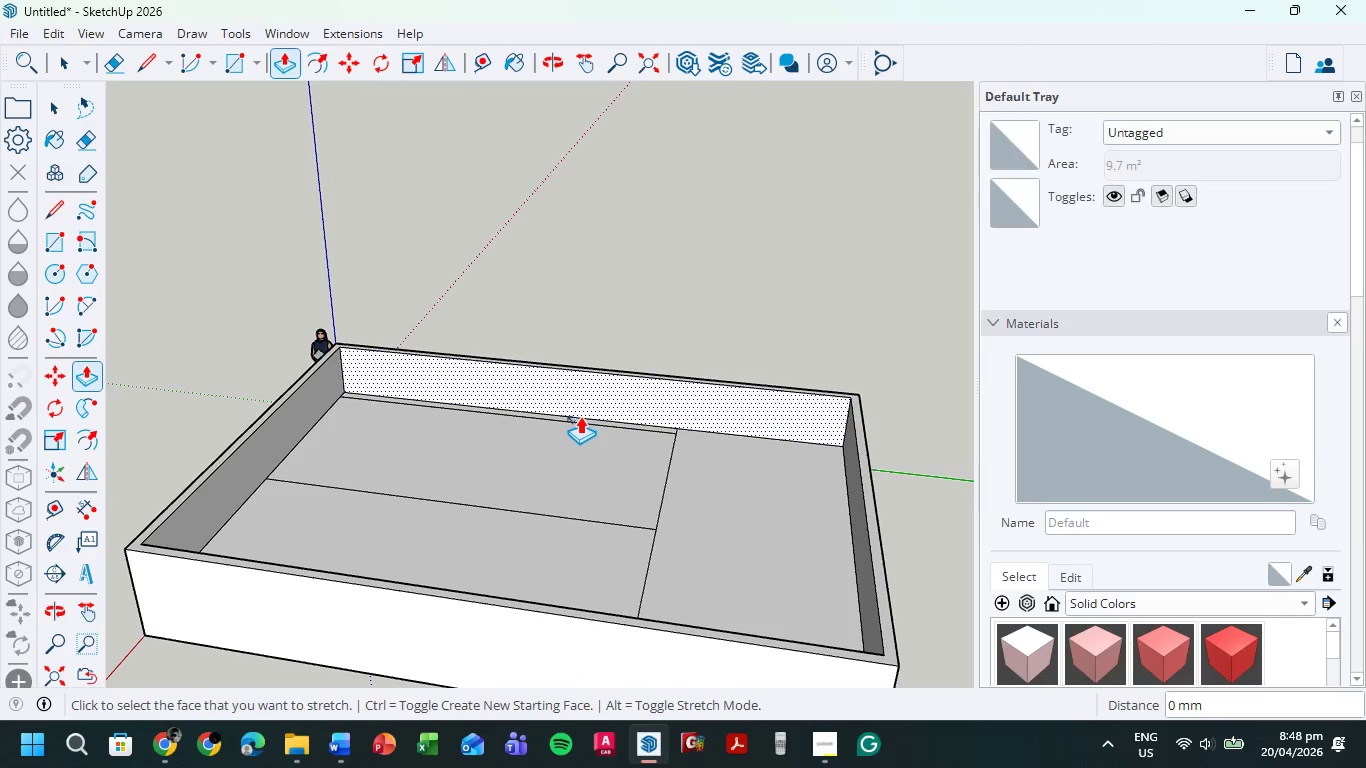 
key(Alt+AltLeft)
 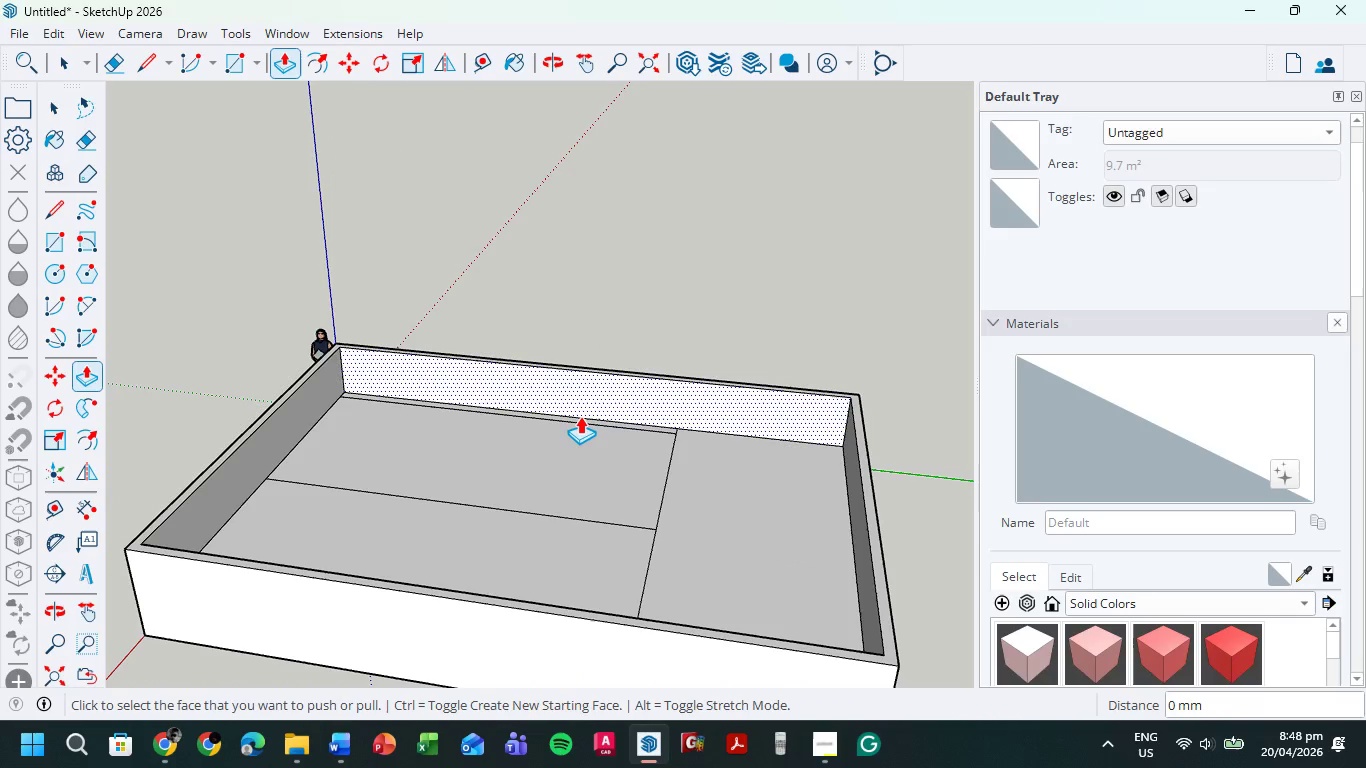 
key(Control+ControlLeft)
 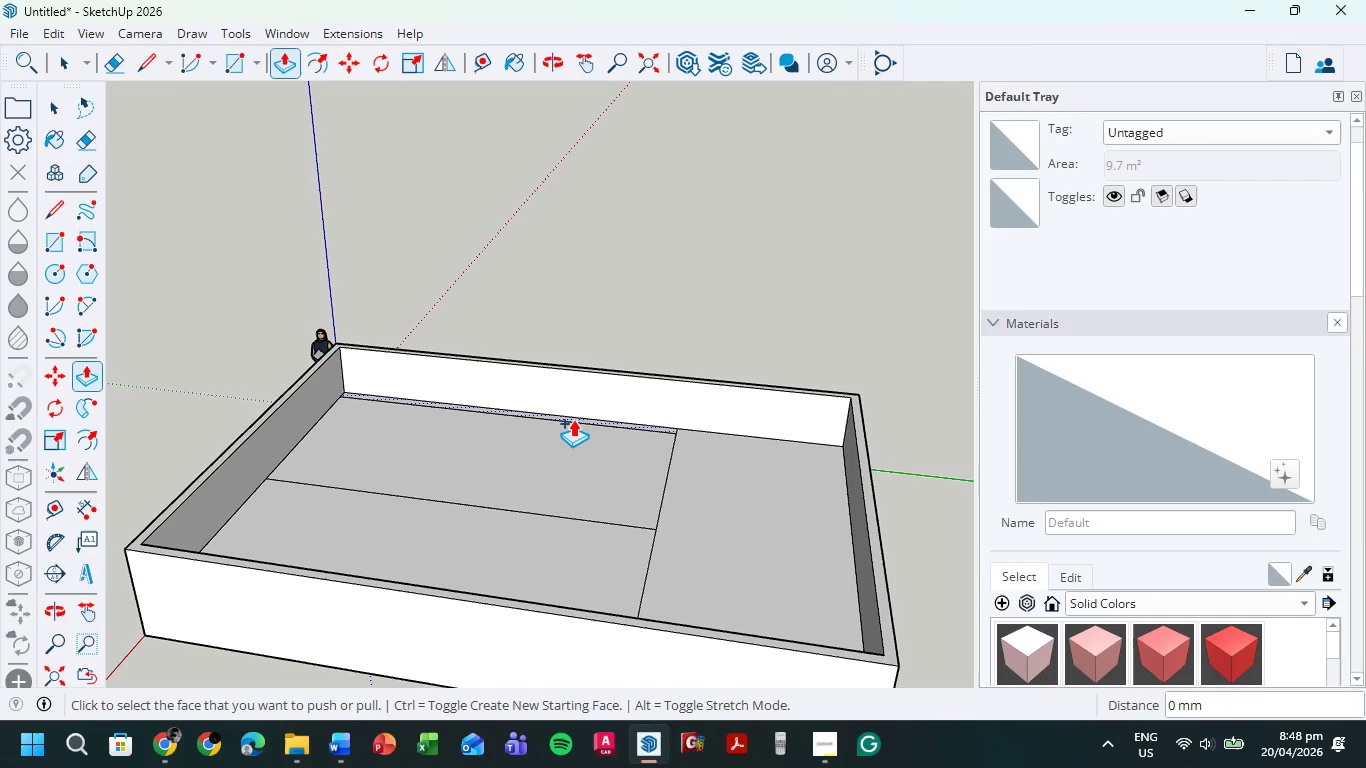 
left_click([573, 419])
 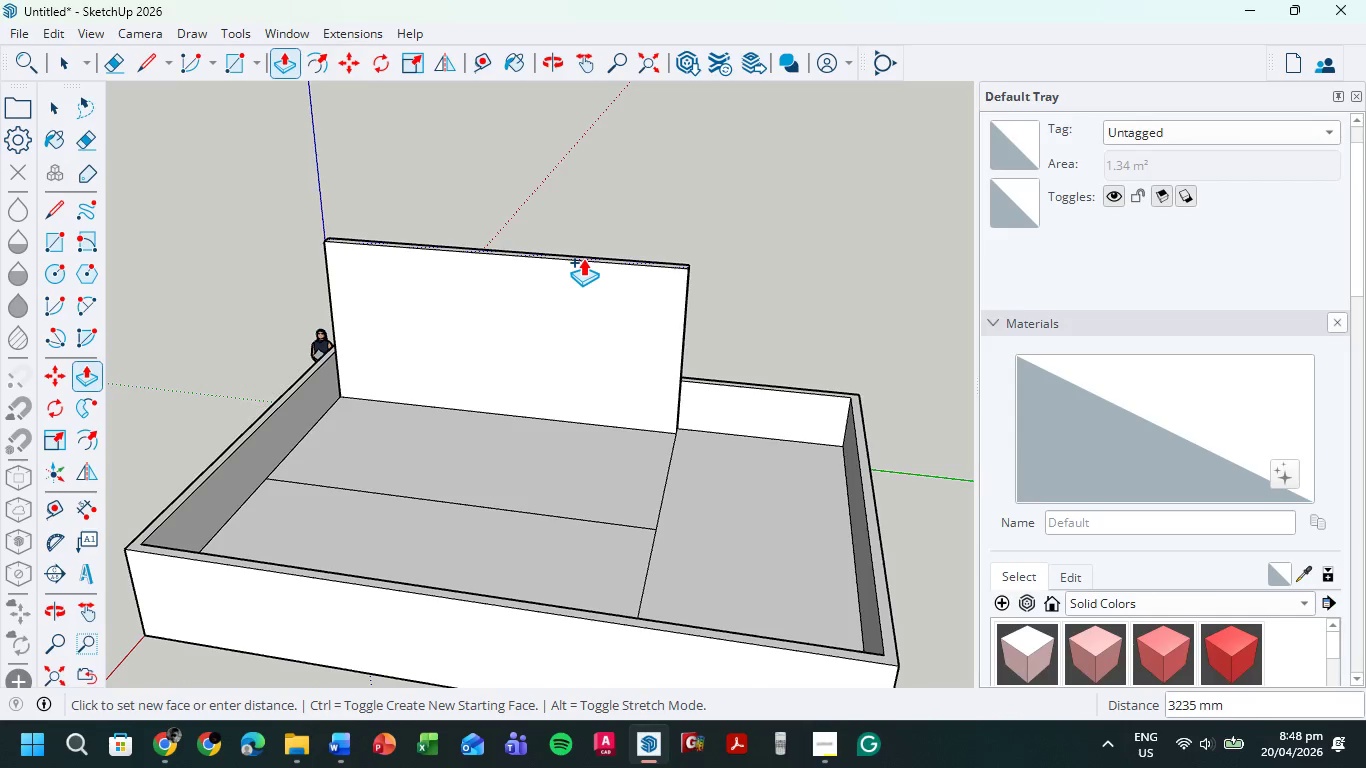 
key(Numpad2)
 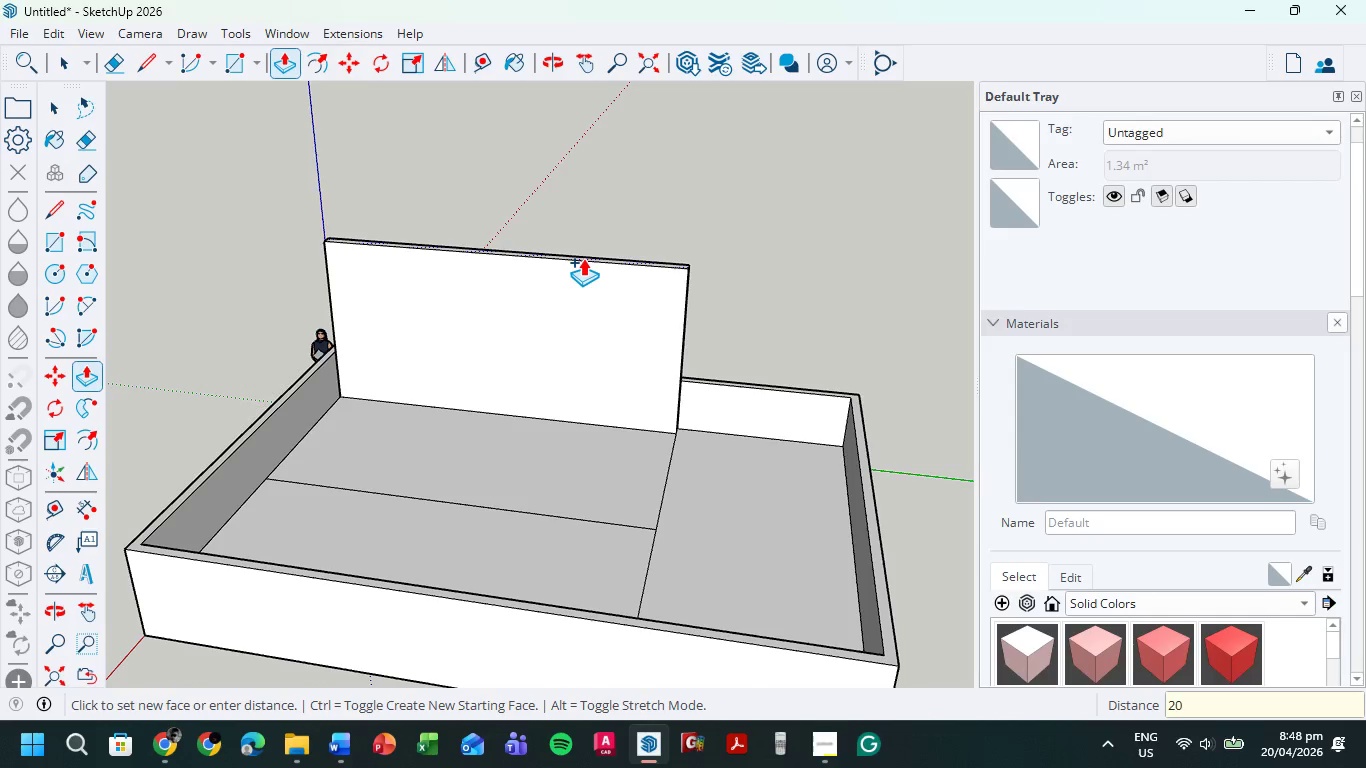 
key(Numpad0)
 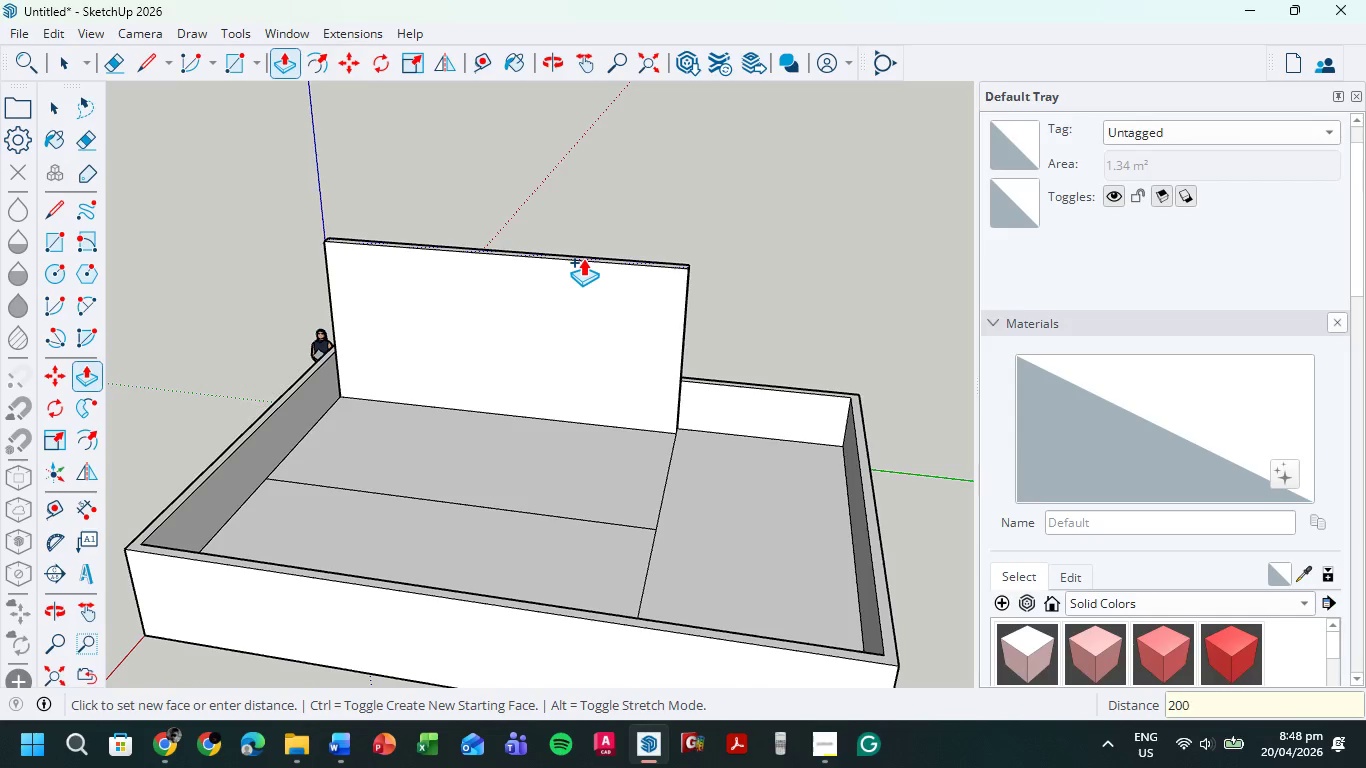 
key(Numpad0)
 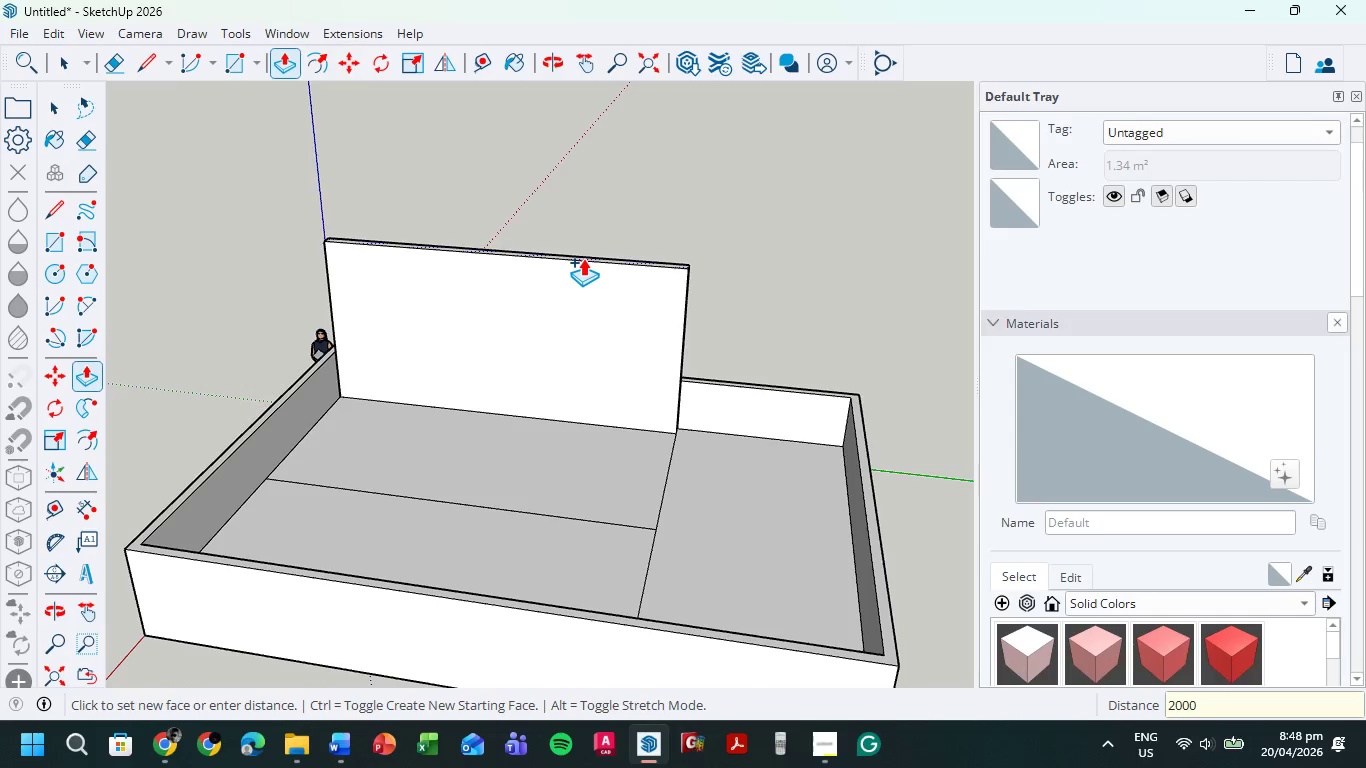 
key(Numpad0)
 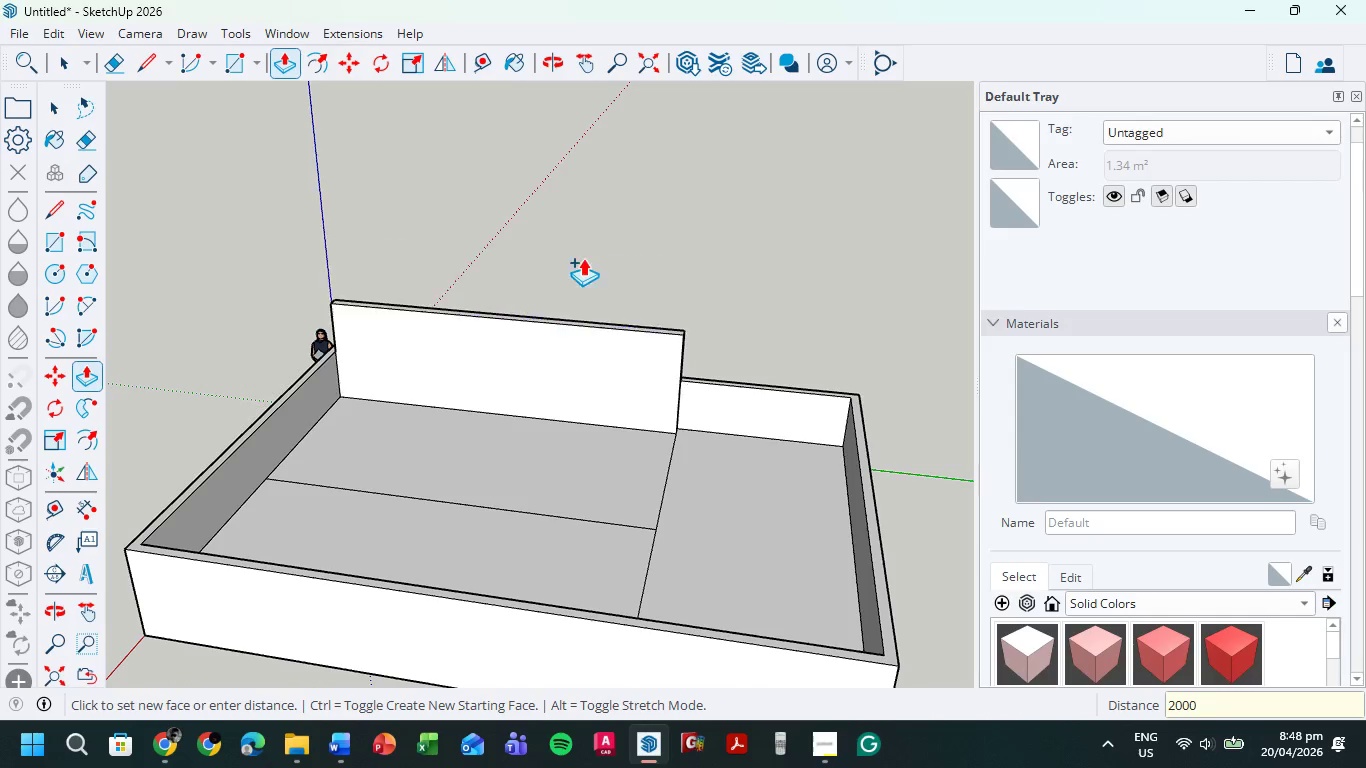 
key(NumpadEnter)
 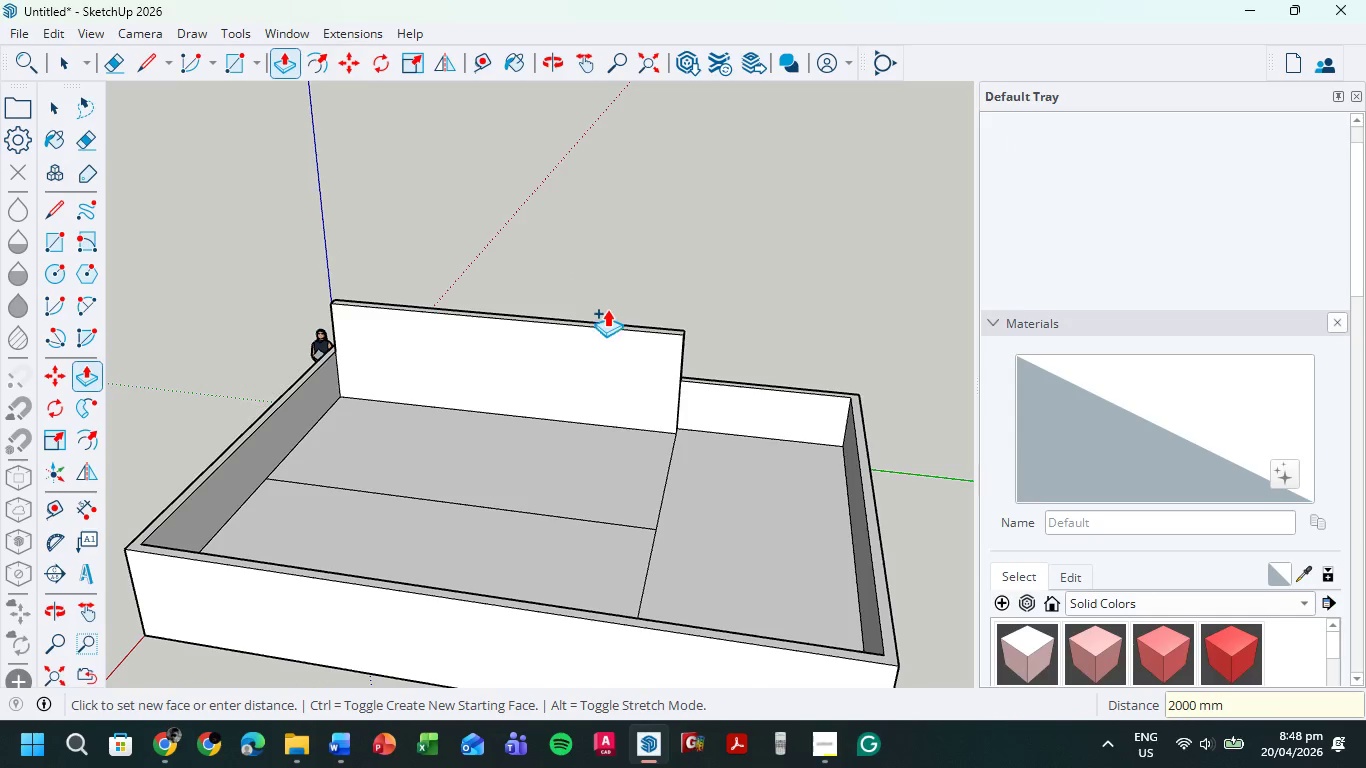 
scroll: coordinate [619, 426], scroll_direction: down, amount: 1.0
 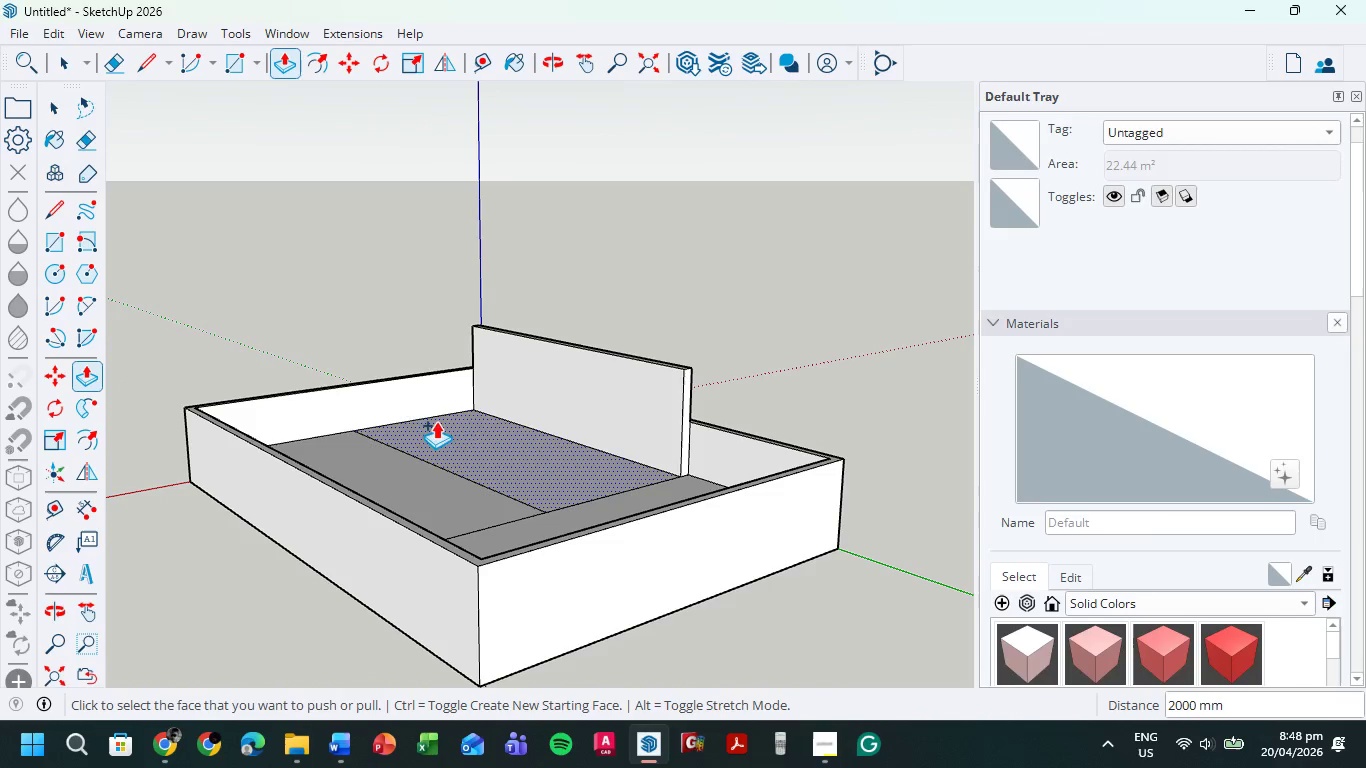 
scroll: coordinate [618, 329], scroll_direction: up, amount: 5.0
 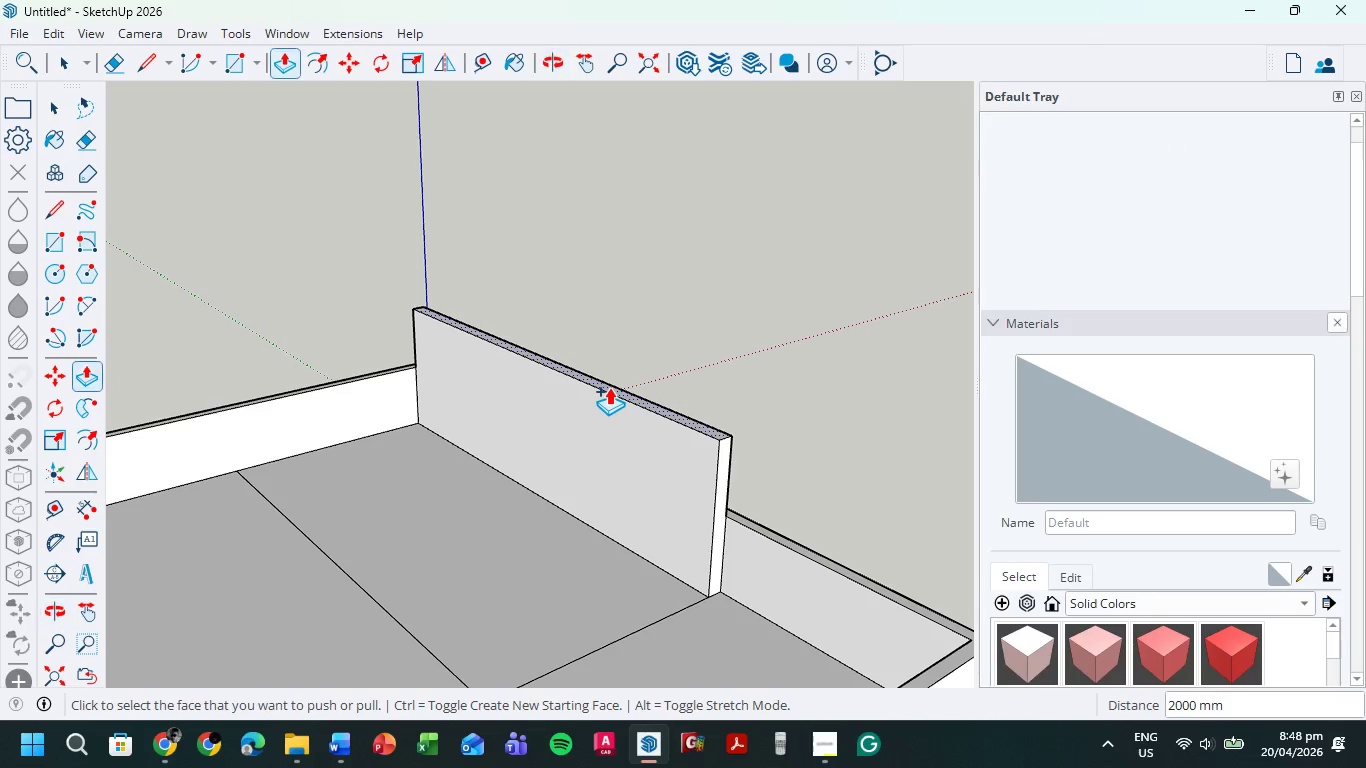 
left_click([609, 387])
 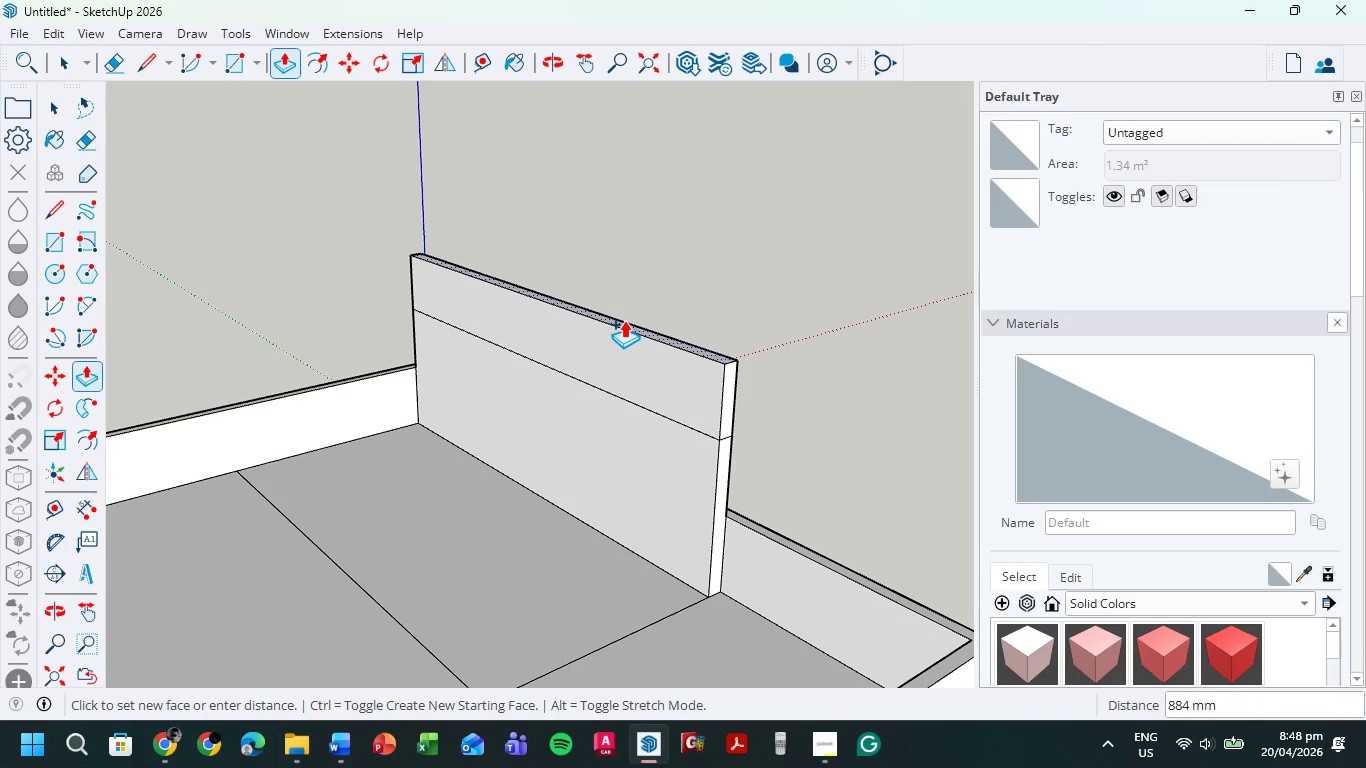 
key(Control+Z)
 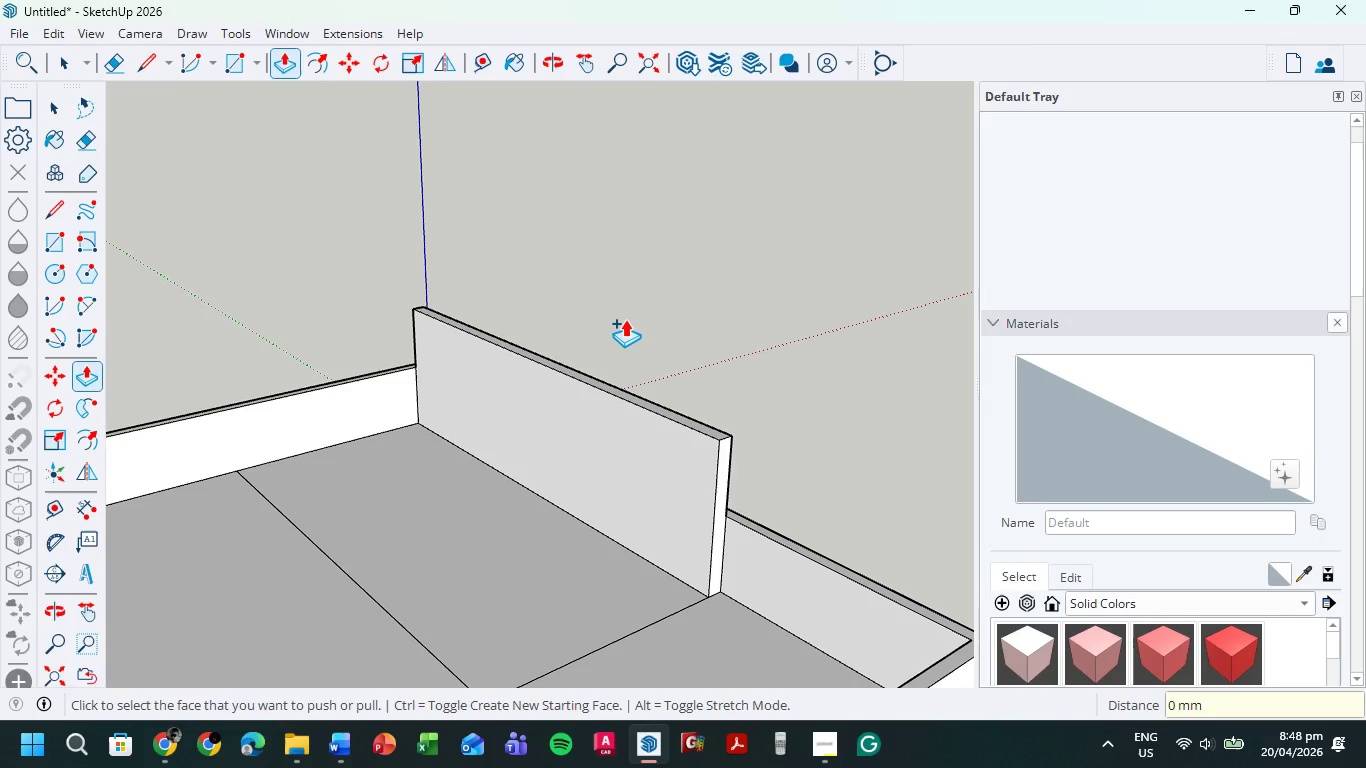 
key(Control+ControlLeft)
 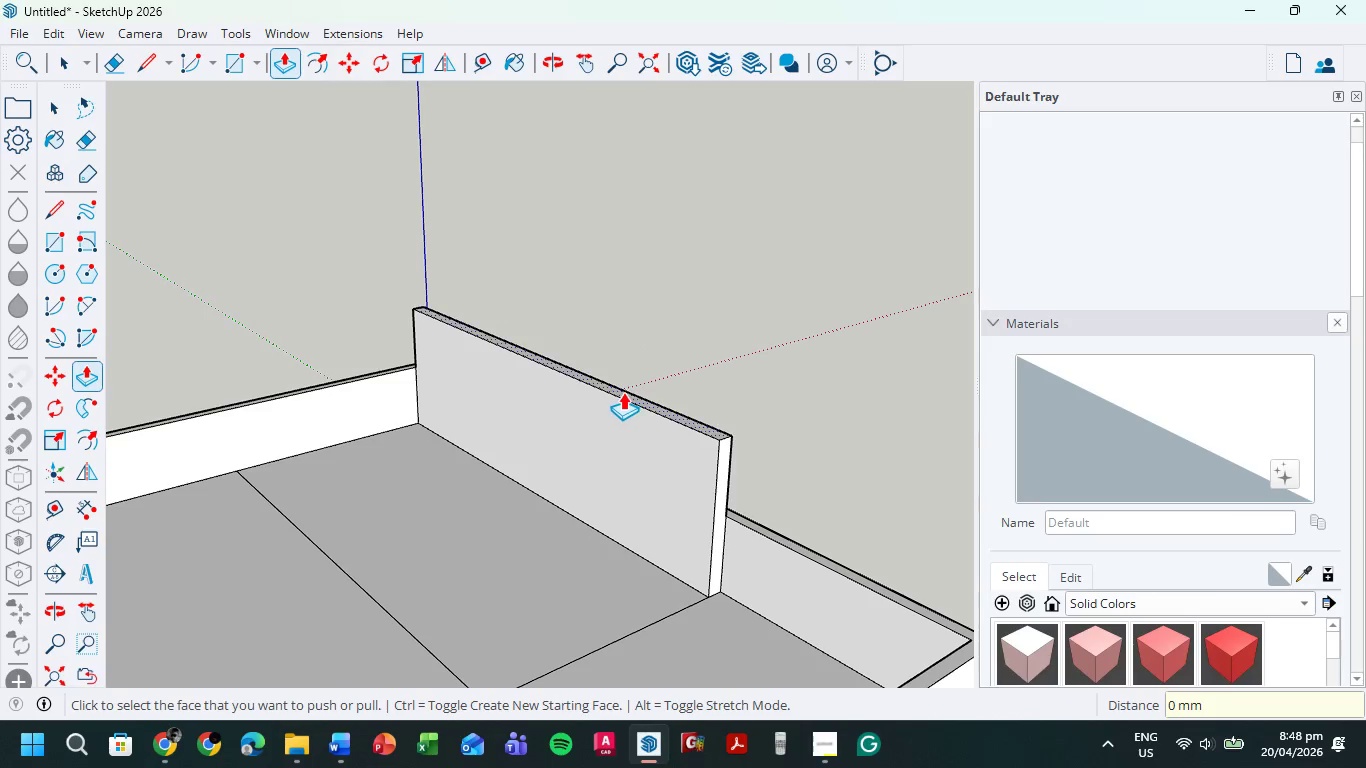 
left_click([622, 393])
 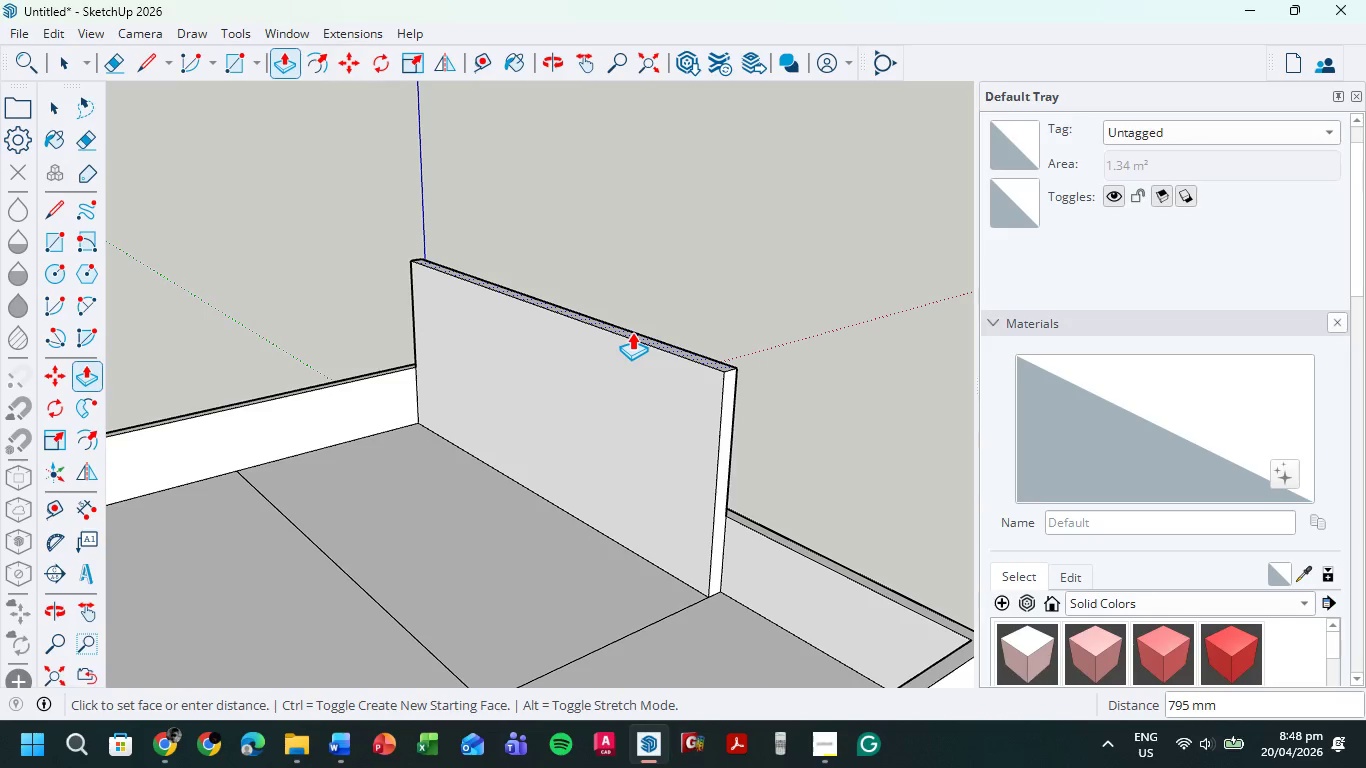 
wait(21.61)
 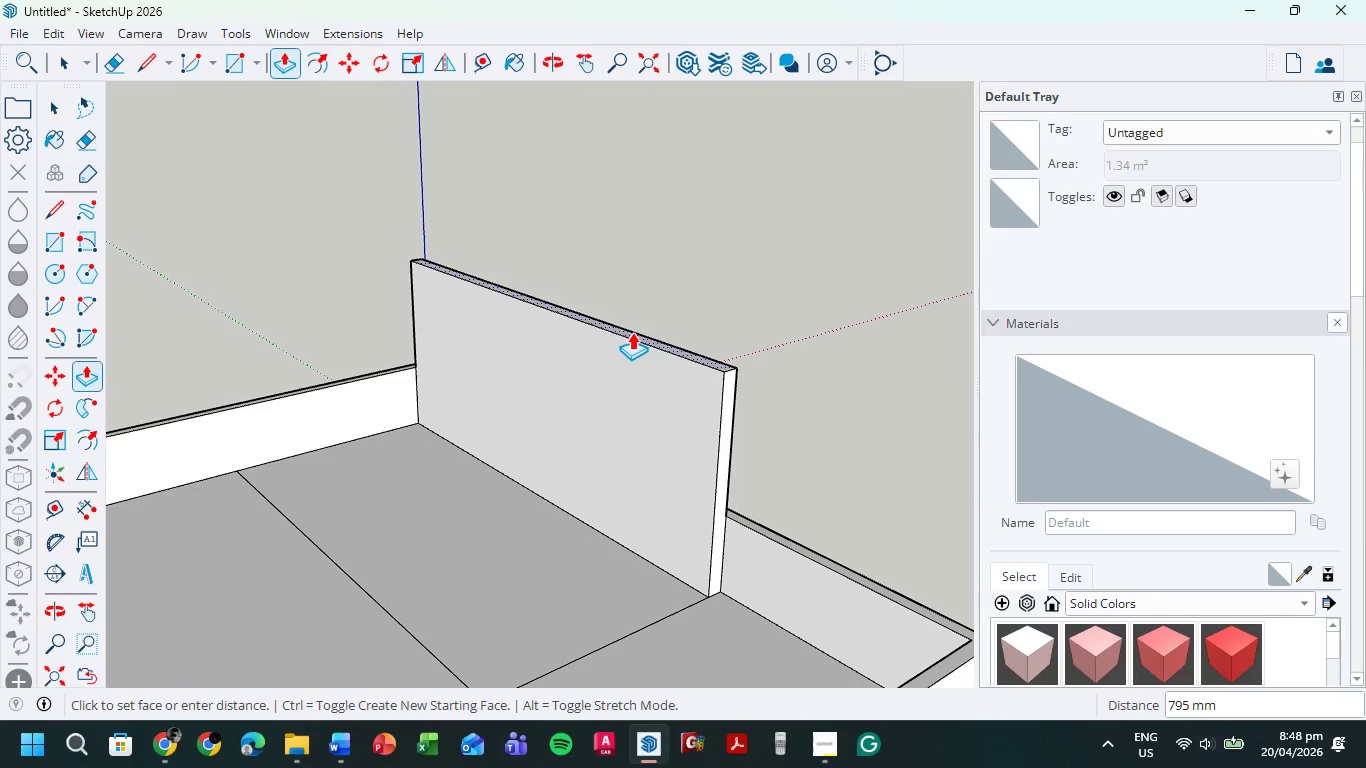 
key(Numpad1)
 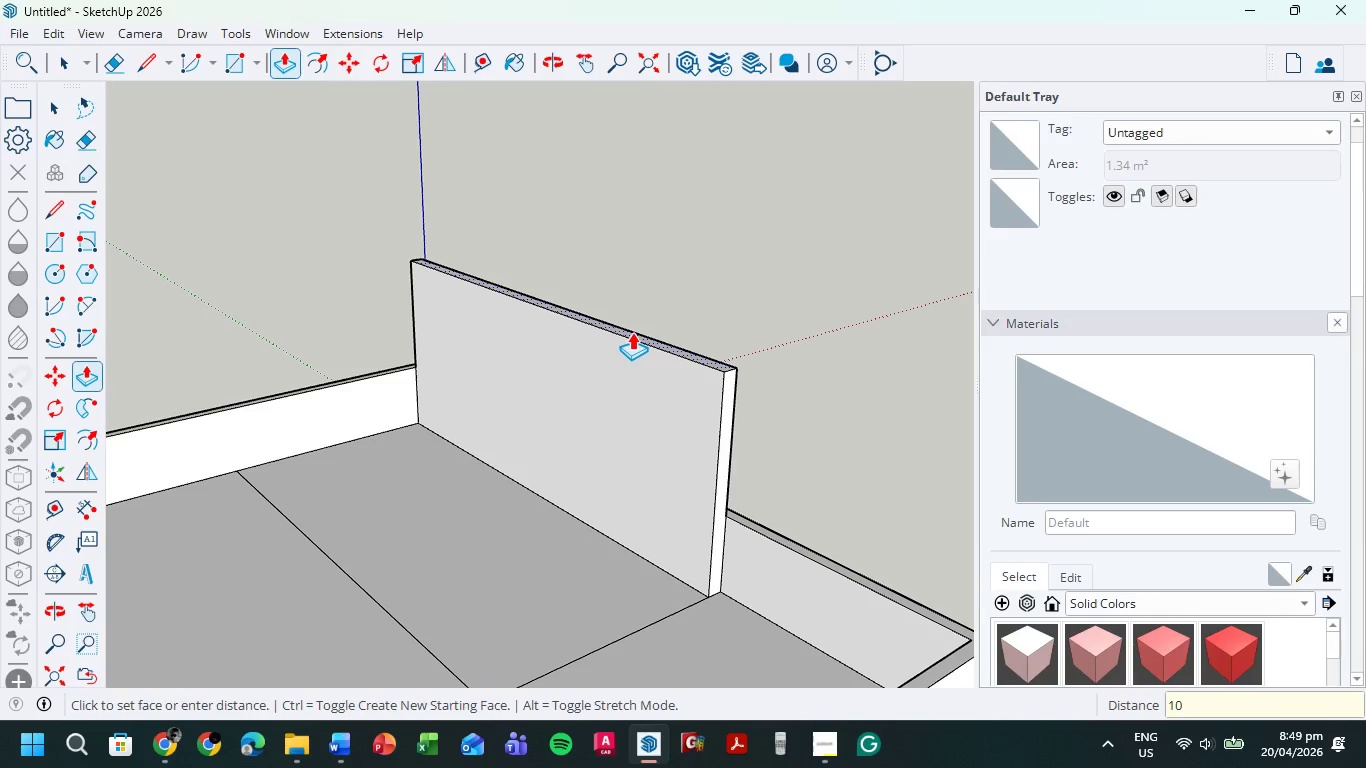 
key(Numpad0)
 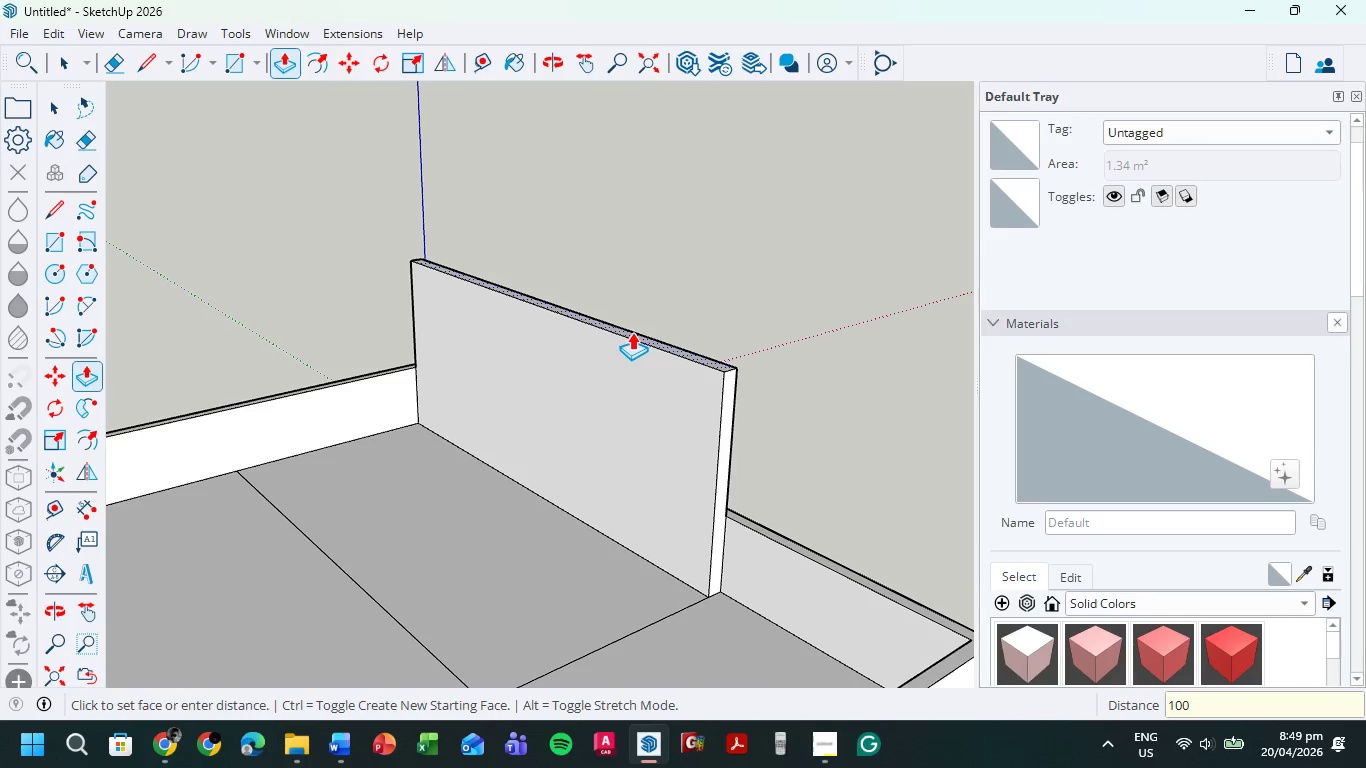 
key(Numpad0)
 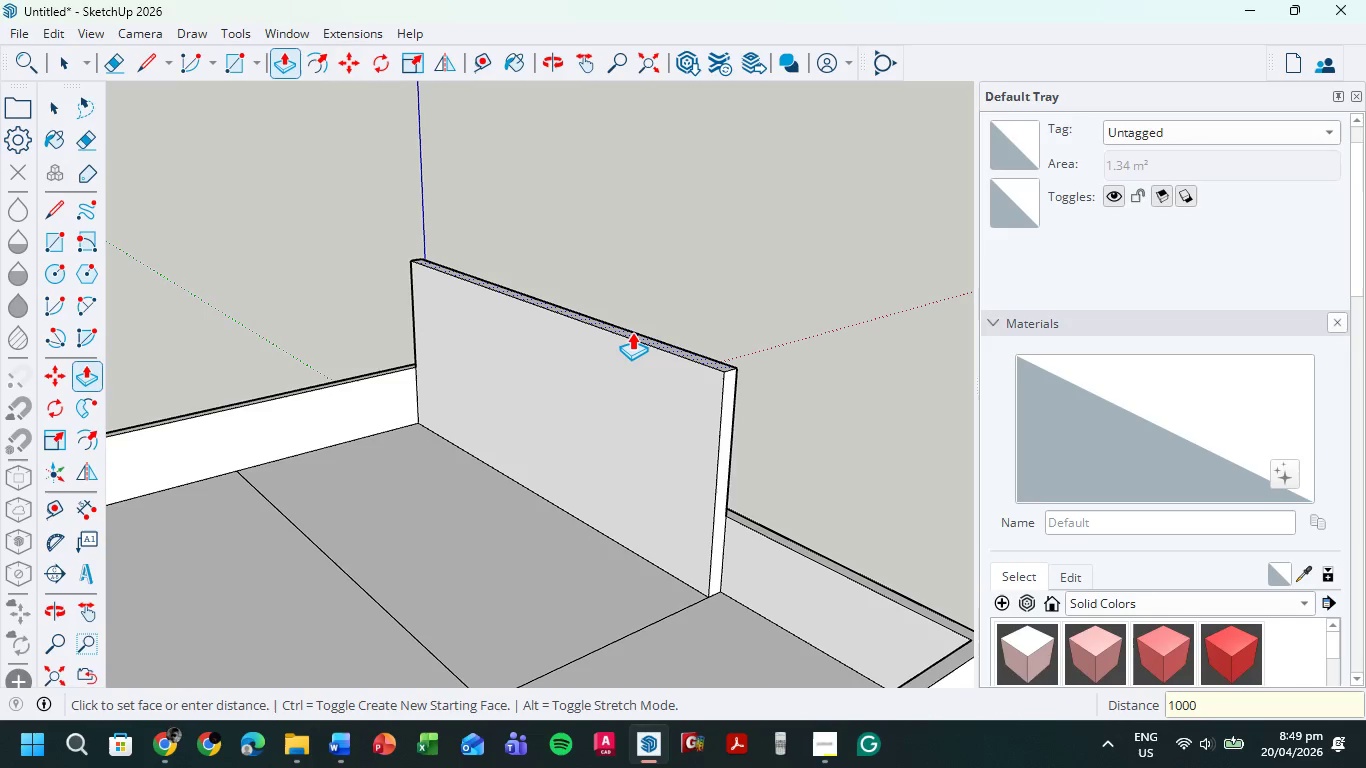 
key(Numpad0)
 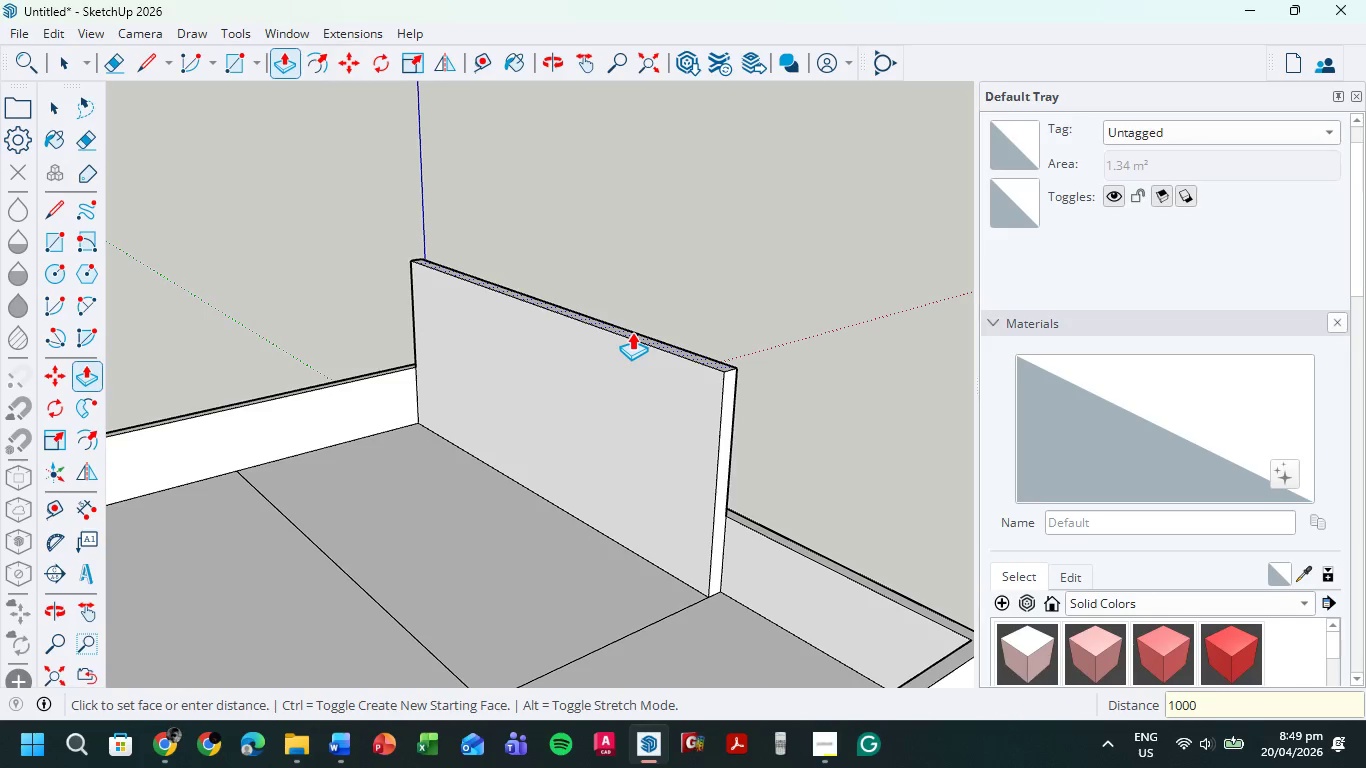 
key(NumpadEnter)
 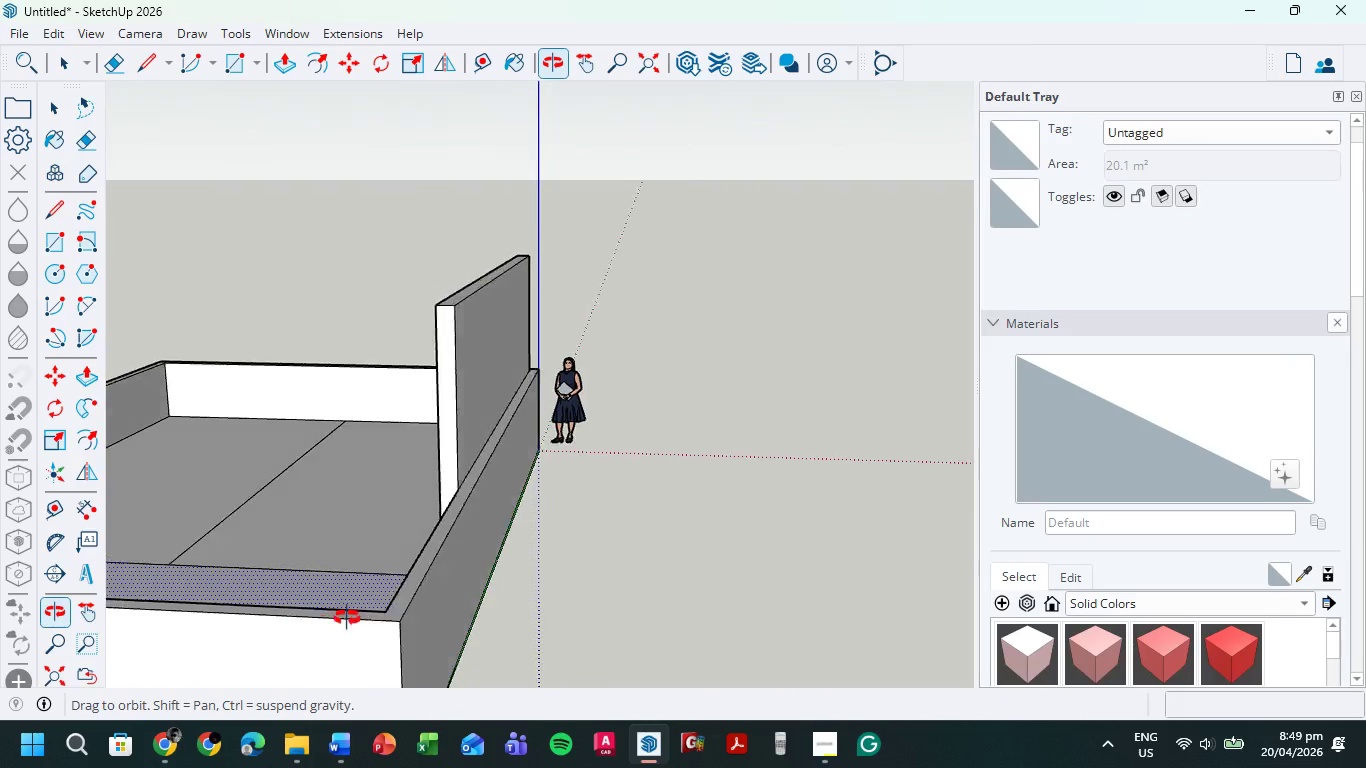 
wait(8.3)
 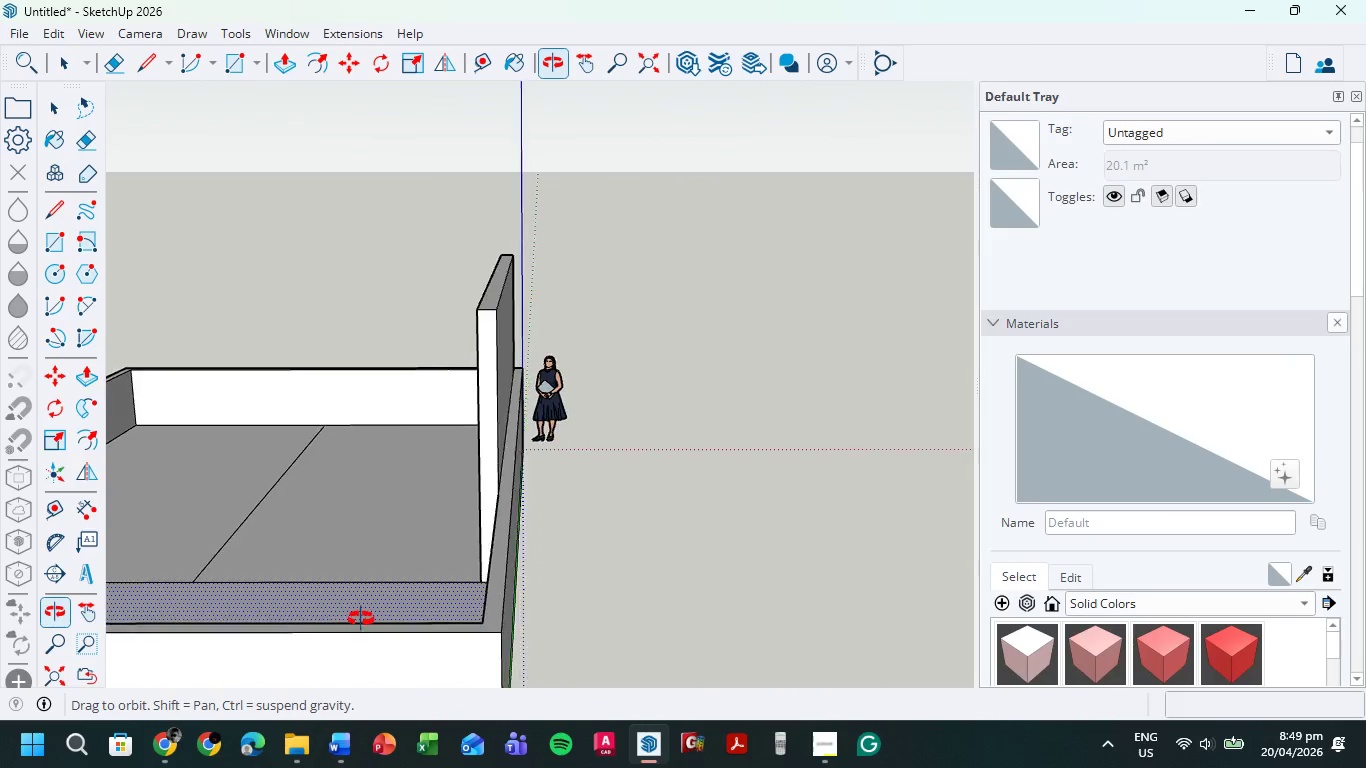 
key(Control+Z)
 